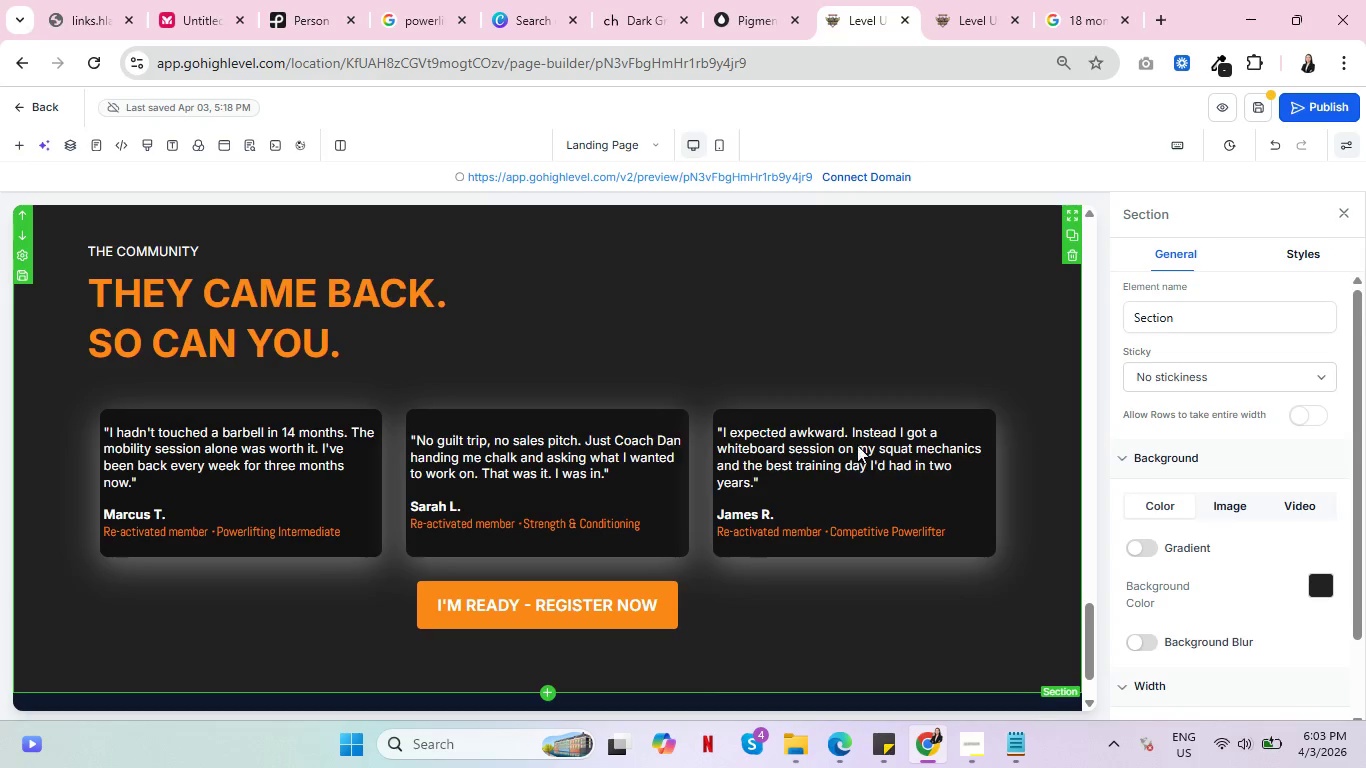 
scroll: coordinate [855, 479], scroll_direction: down, amount: 9.0
 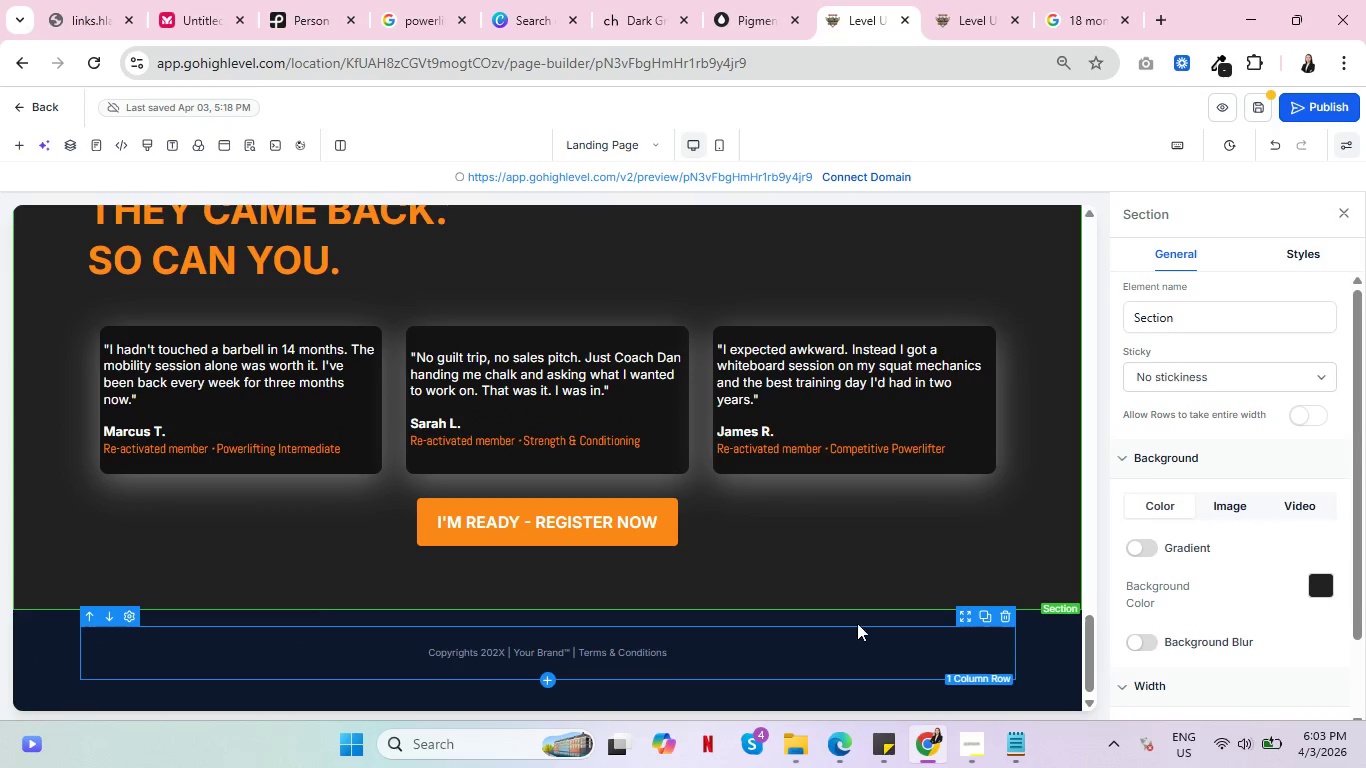 
left_click([858, 621])
 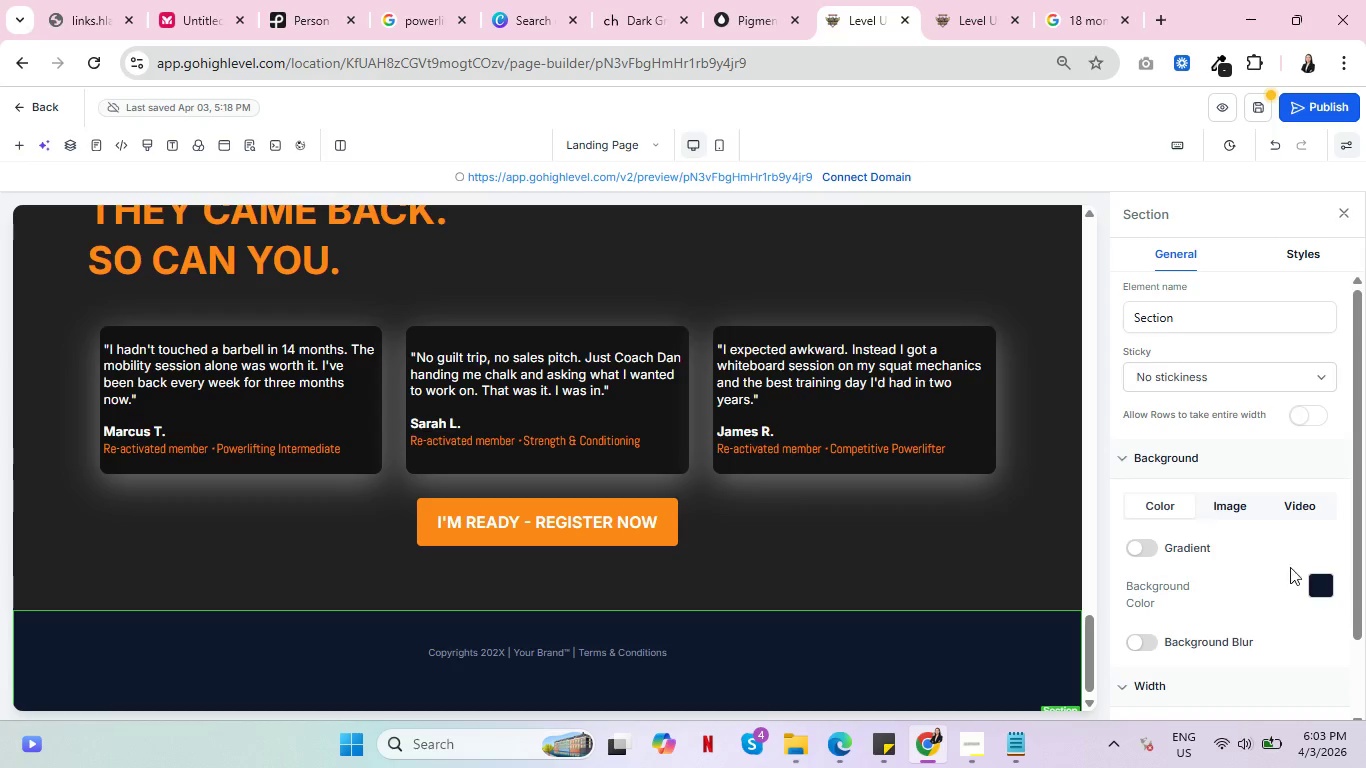 
left_click([1322, 578])
 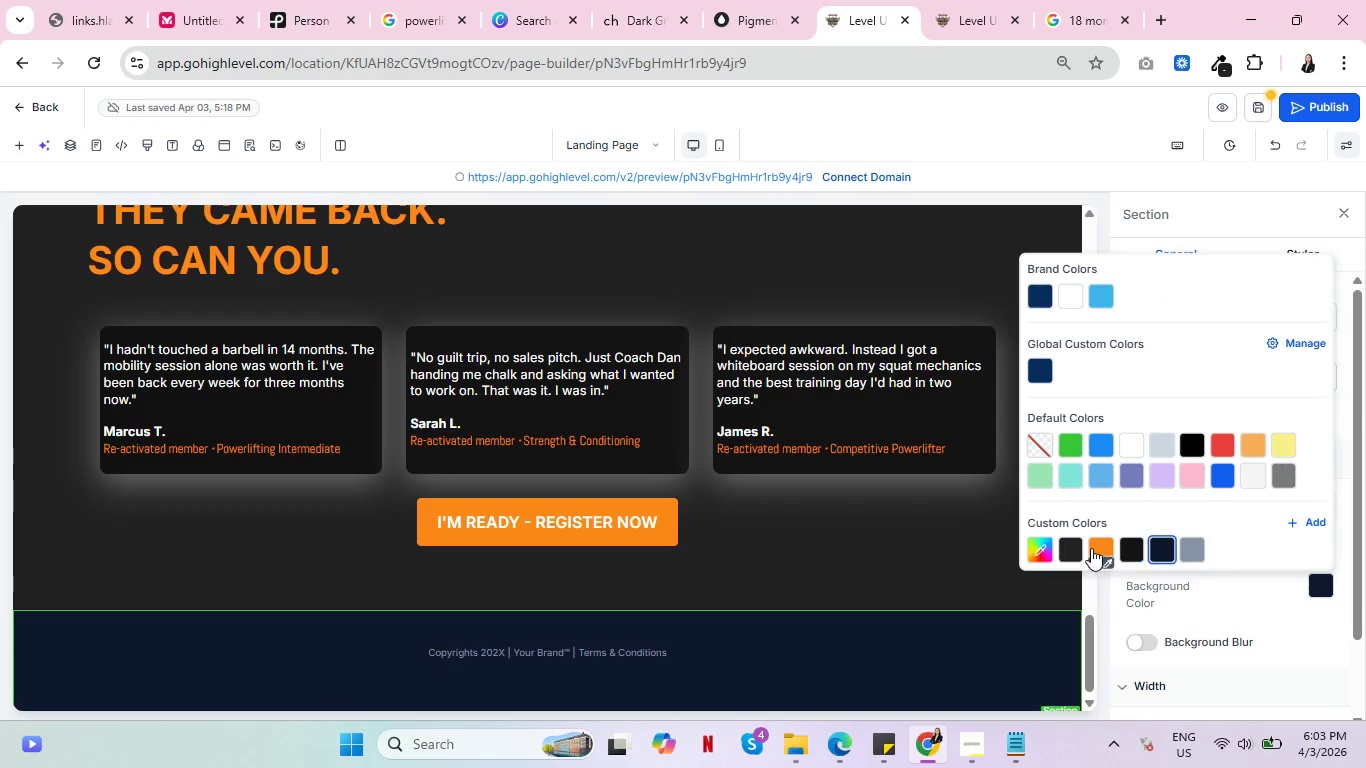 
left_click([1070, 548])
 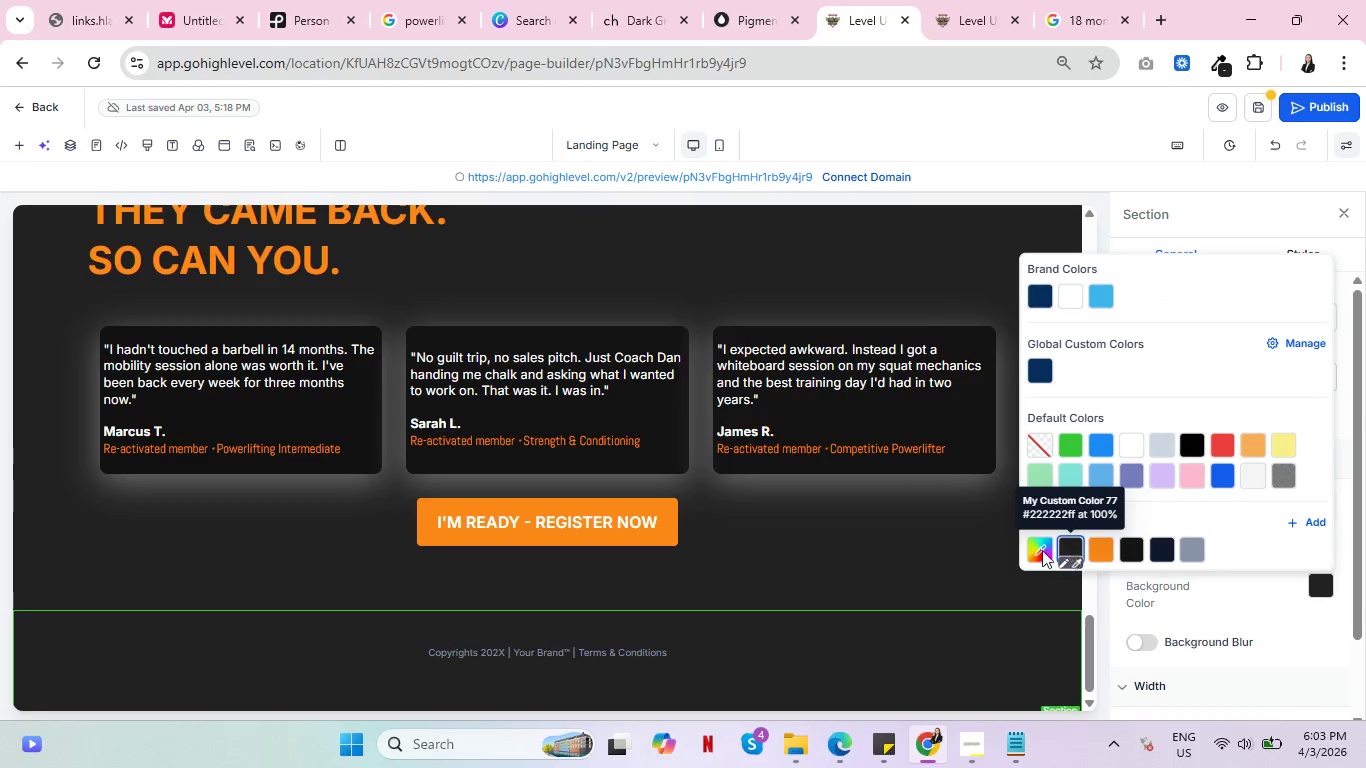 
left_click([494, 658])
 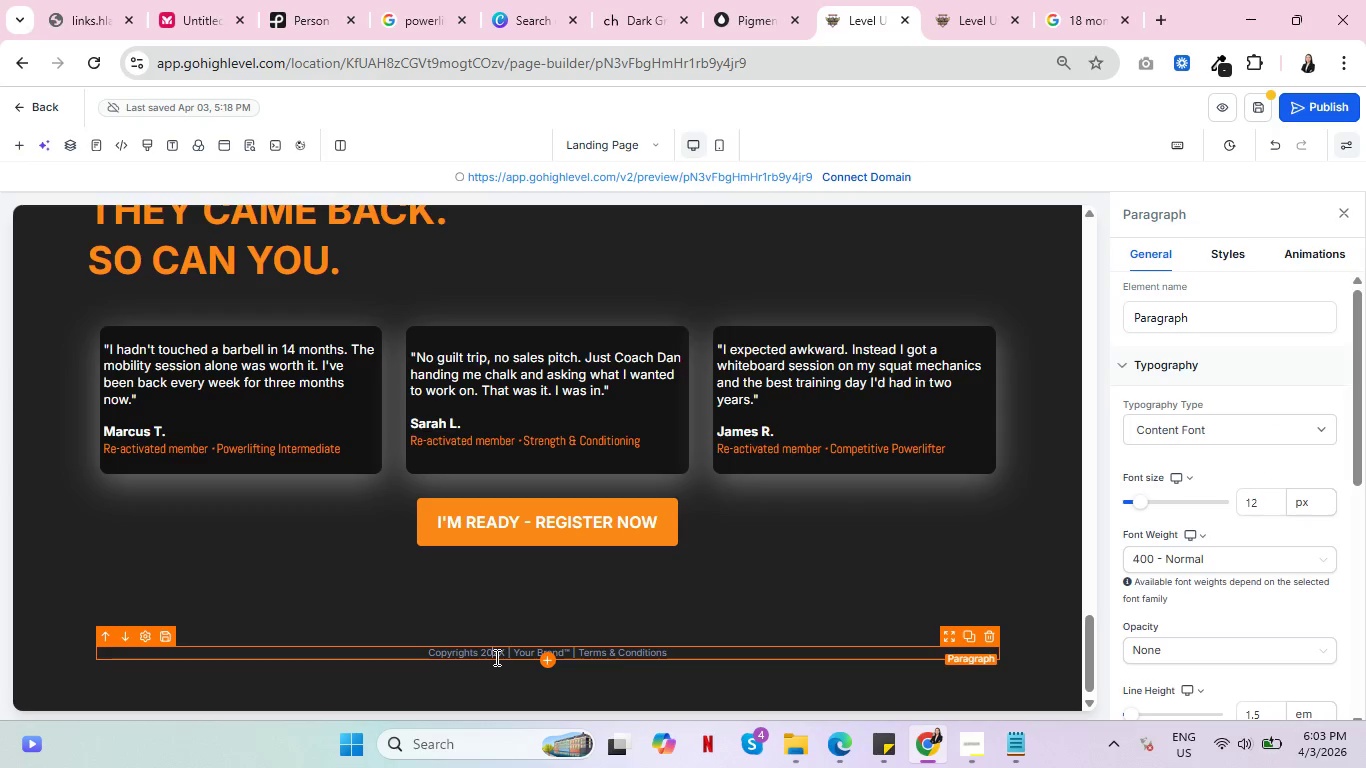 
left_click([495, 657])
 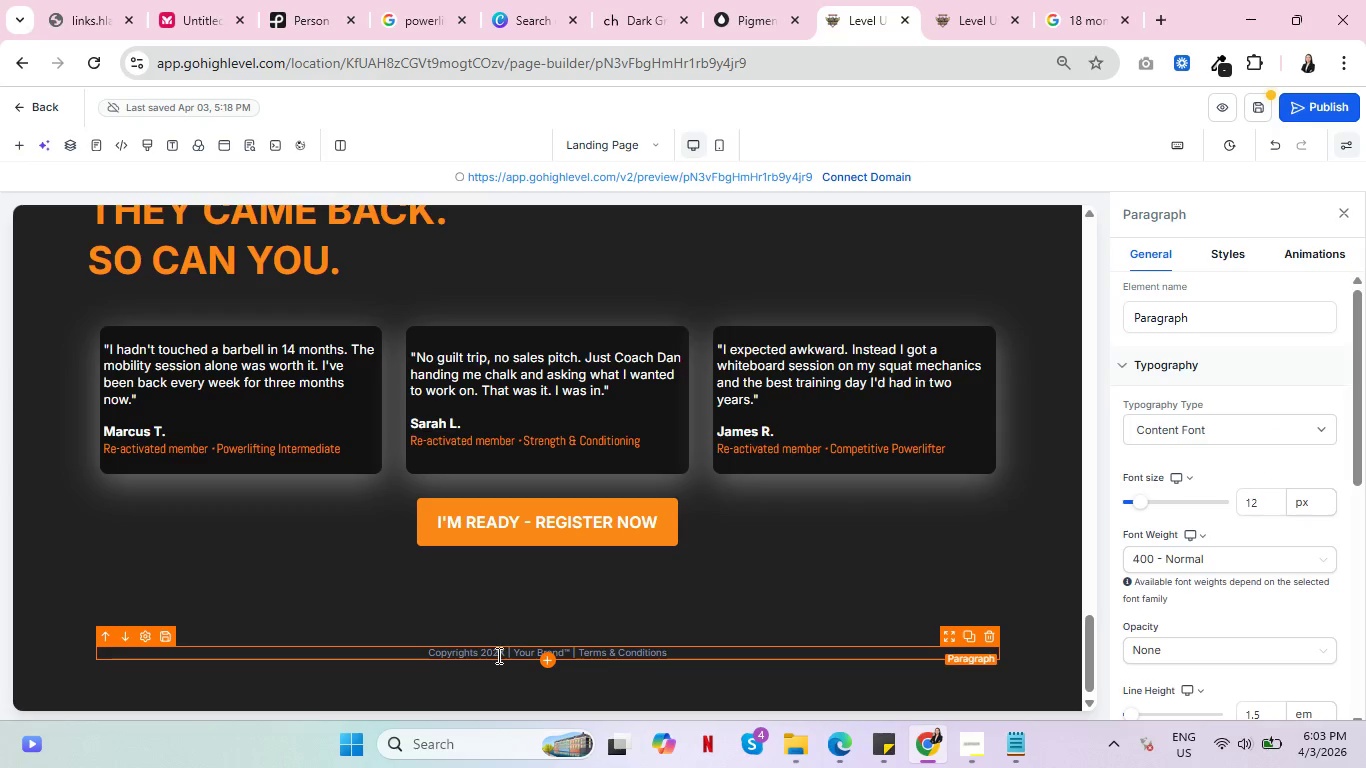 
left_click([498, 654])
 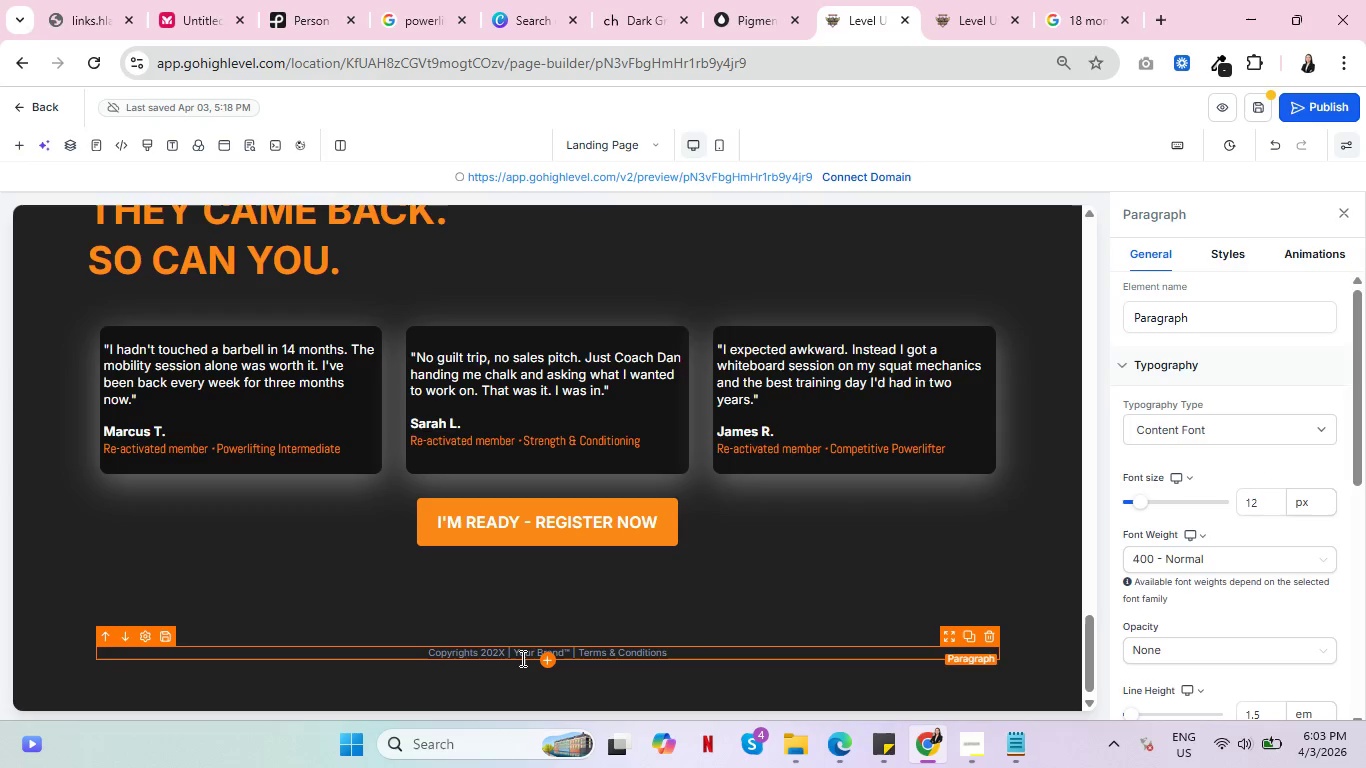 
key(Delete)
 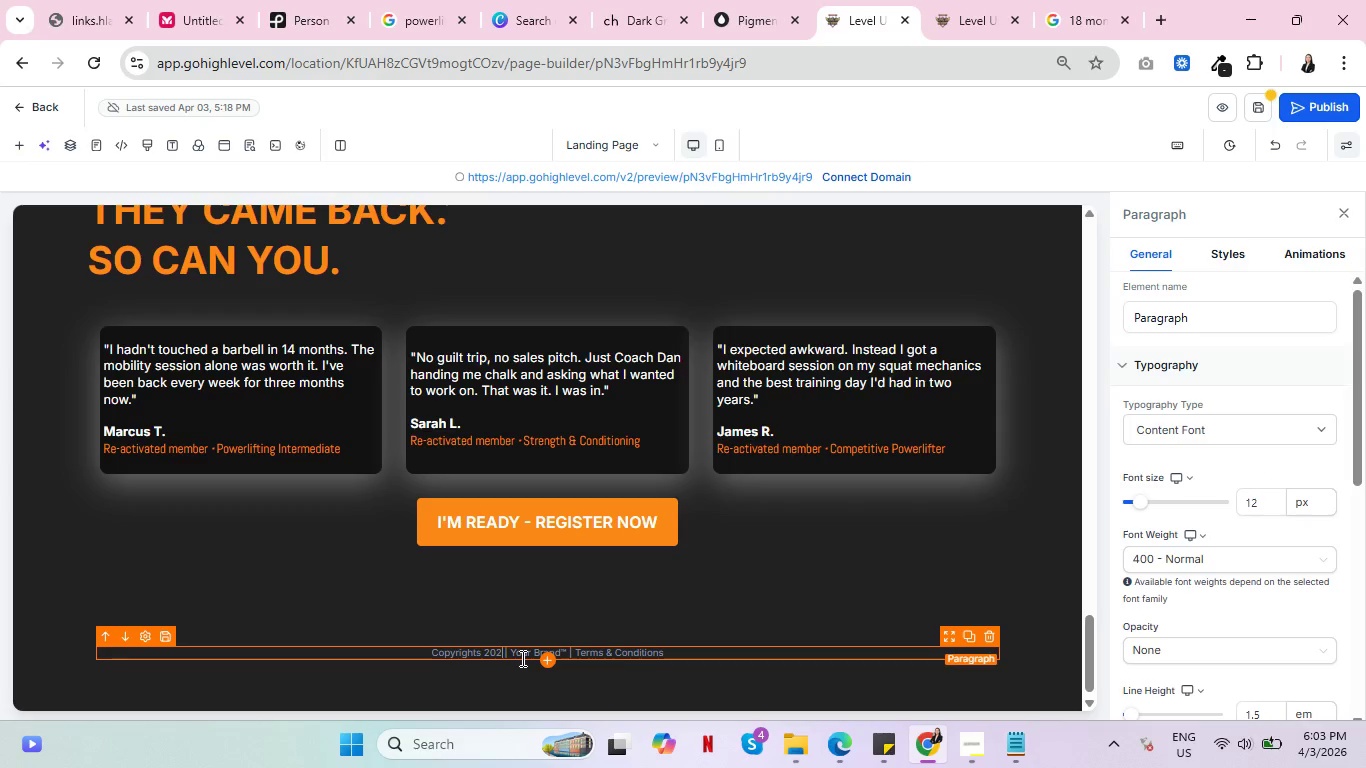 
key(2)
 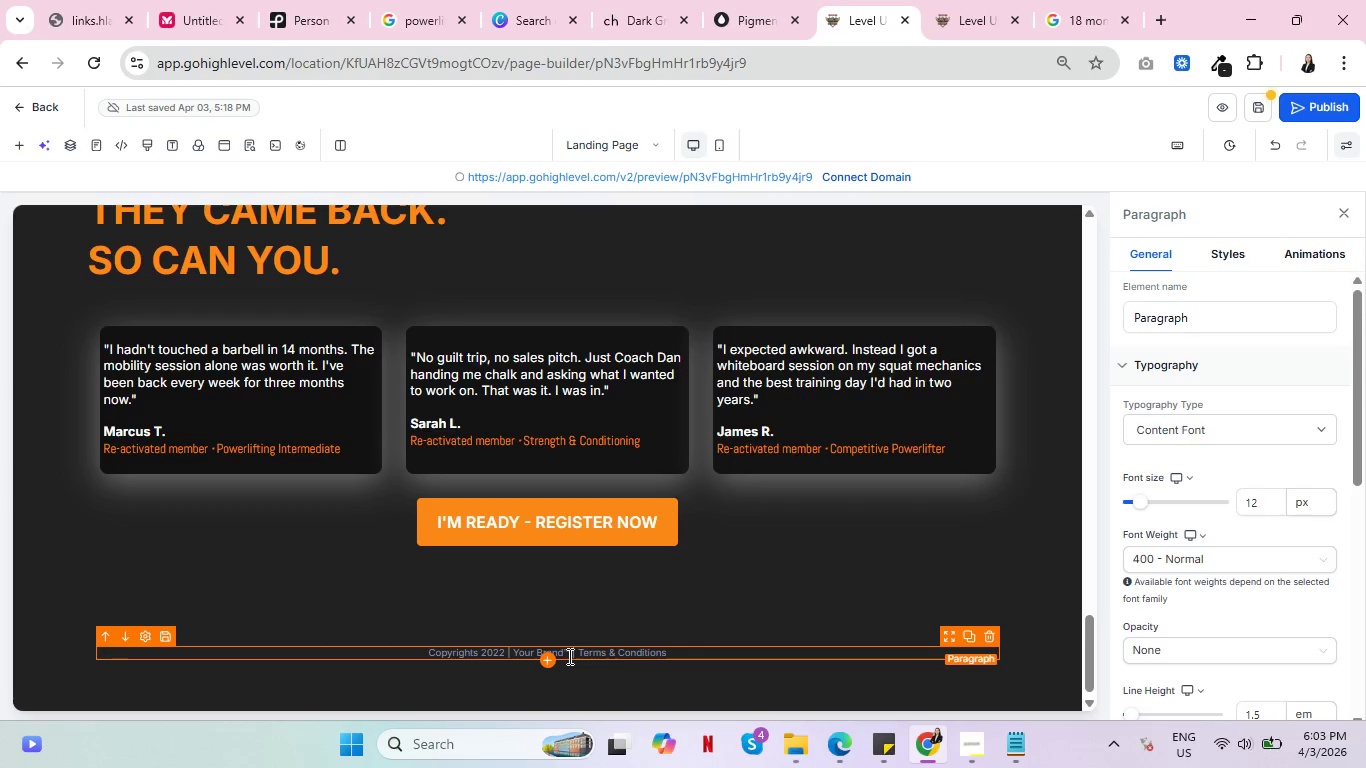 
left_click_drag(start_coordinate=[566, 654], to_coordinate=[513, 654])
 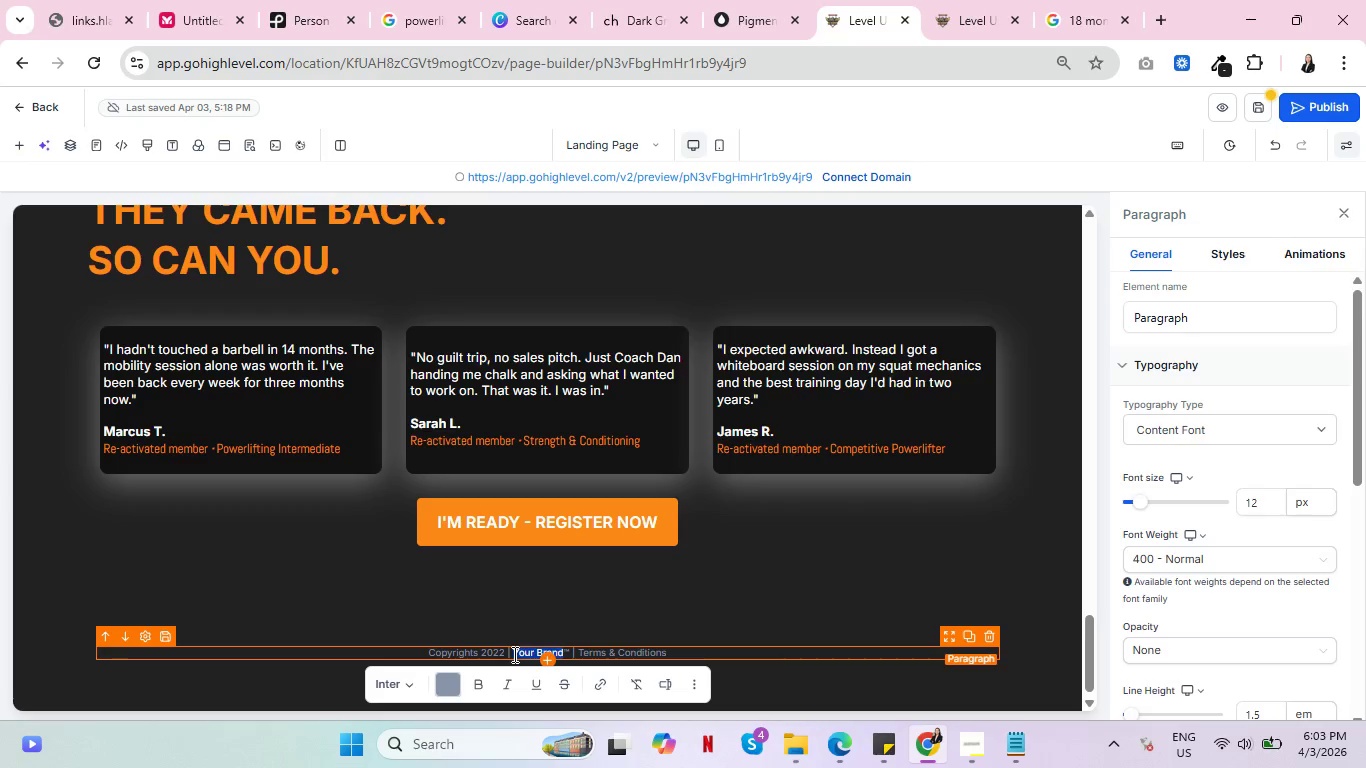 
type(IRONand )
key(Backspace)
key(Backspace)
key(Backspace)
key(Backspace)
type(&IRONY)
 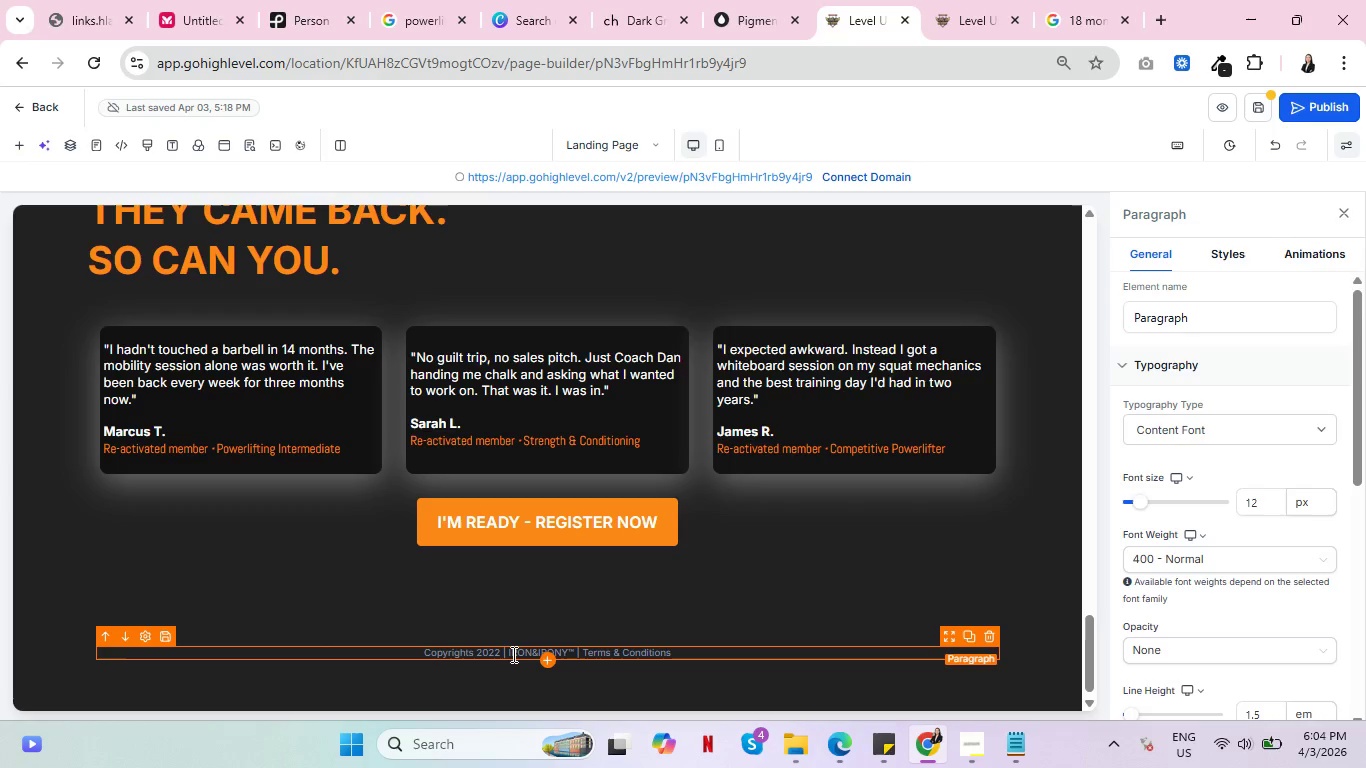 
left_click([774, 613])
 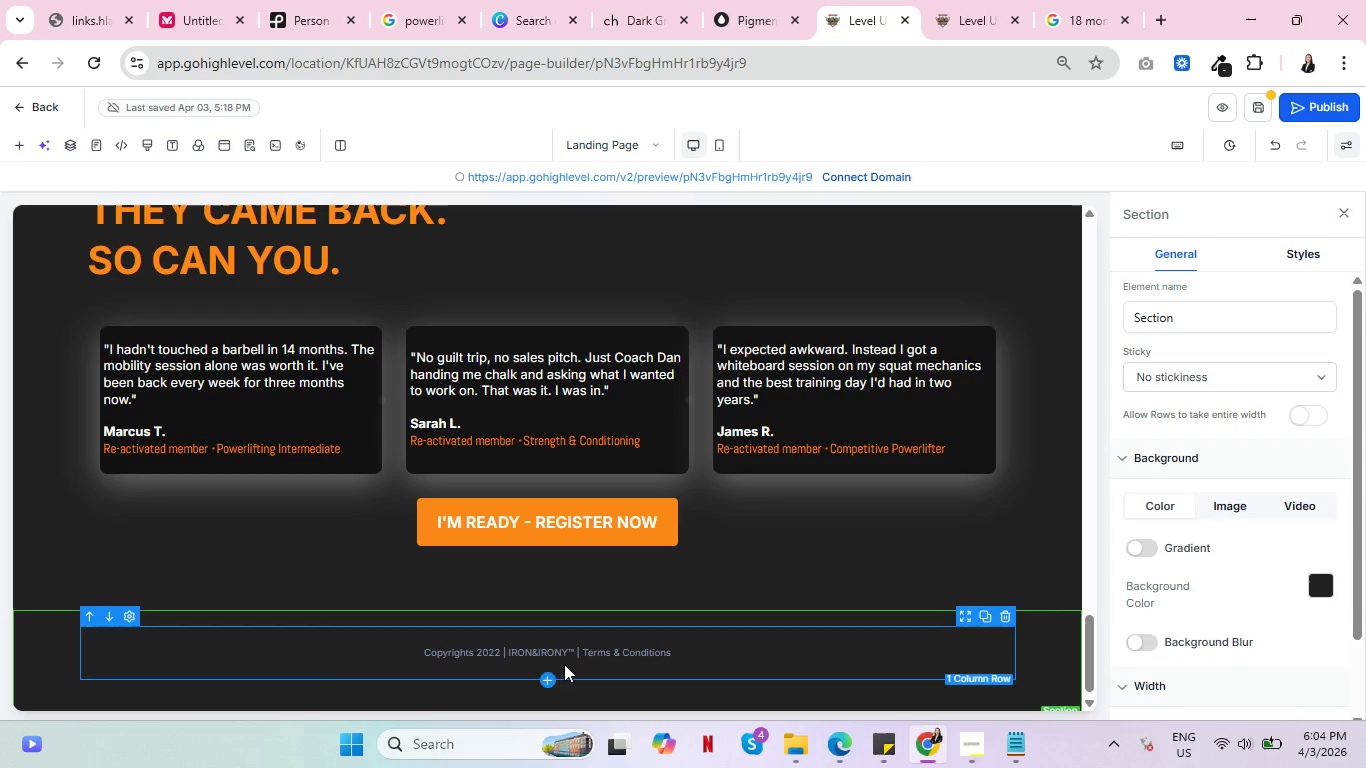 
left_click([531, 648])
 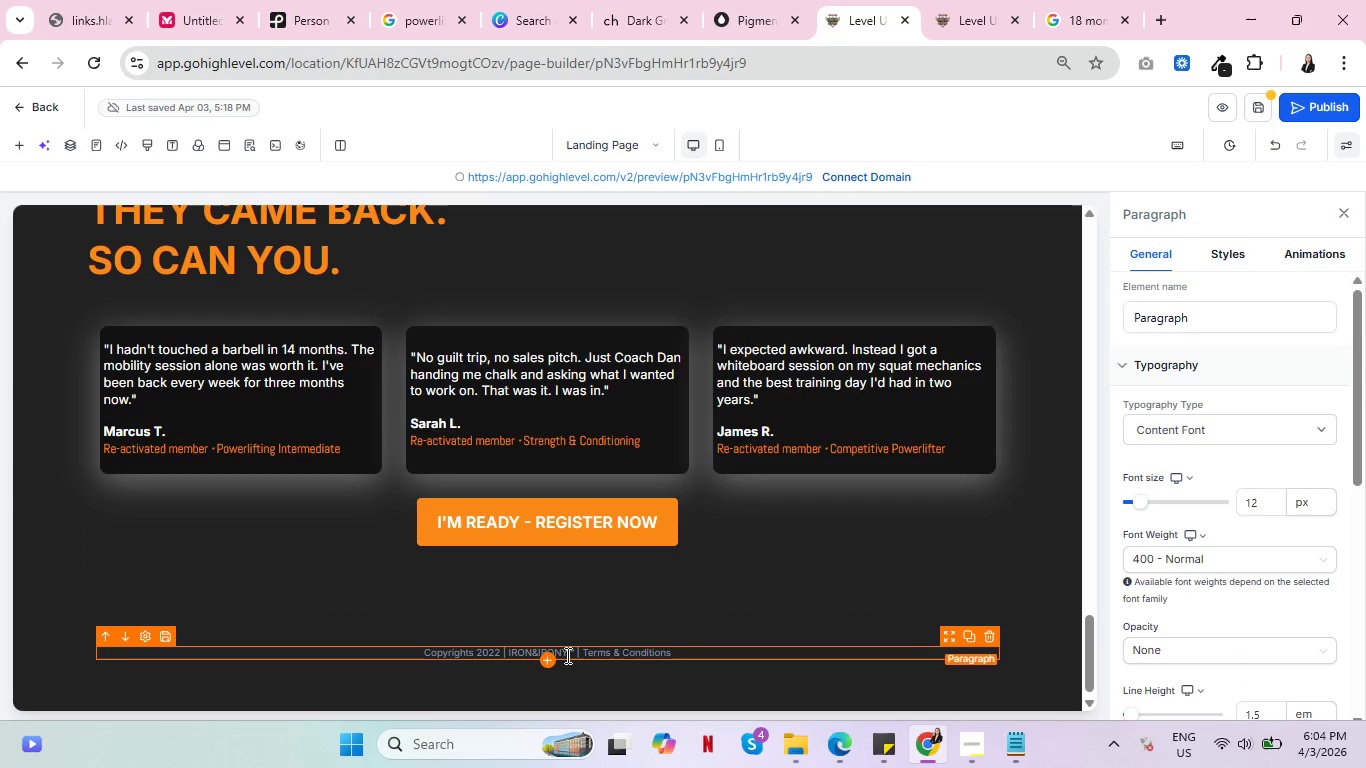 
key(Space)
 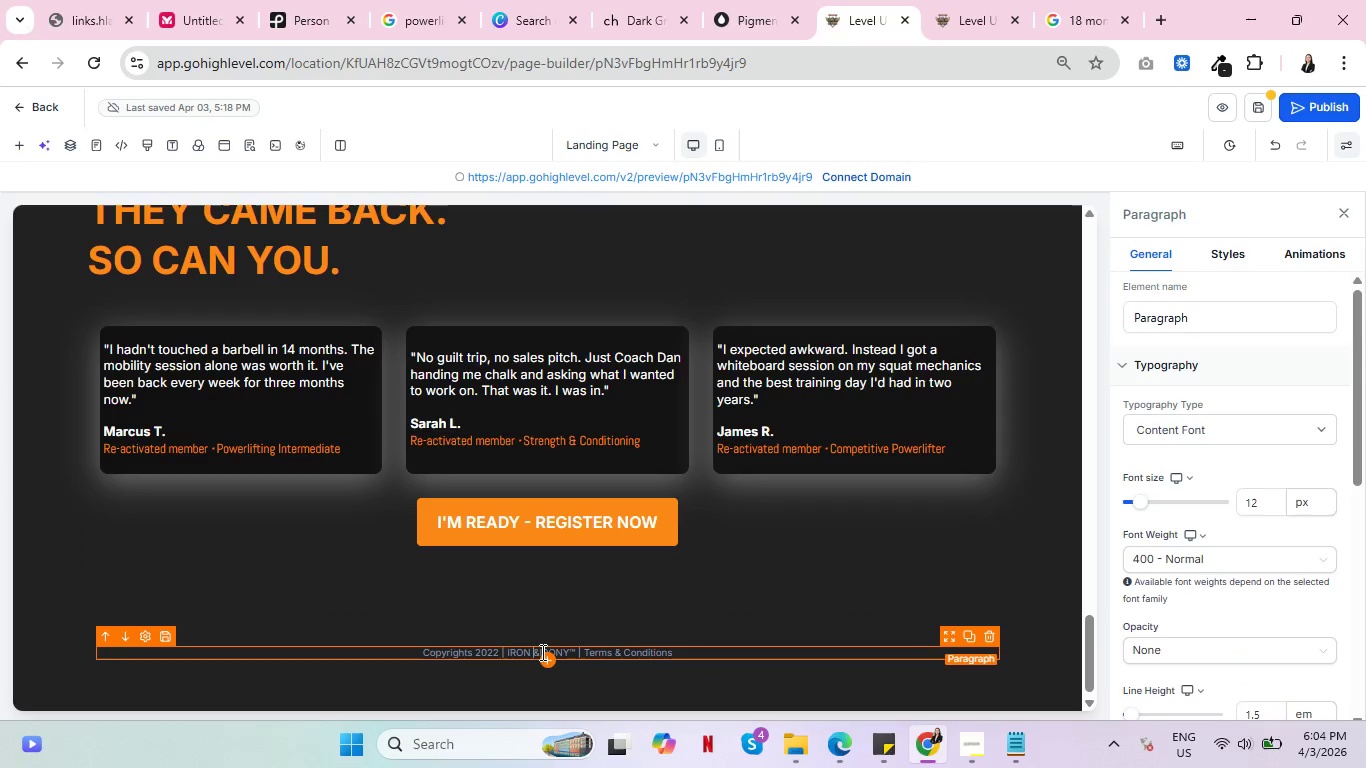 
left_click([539, 653])
 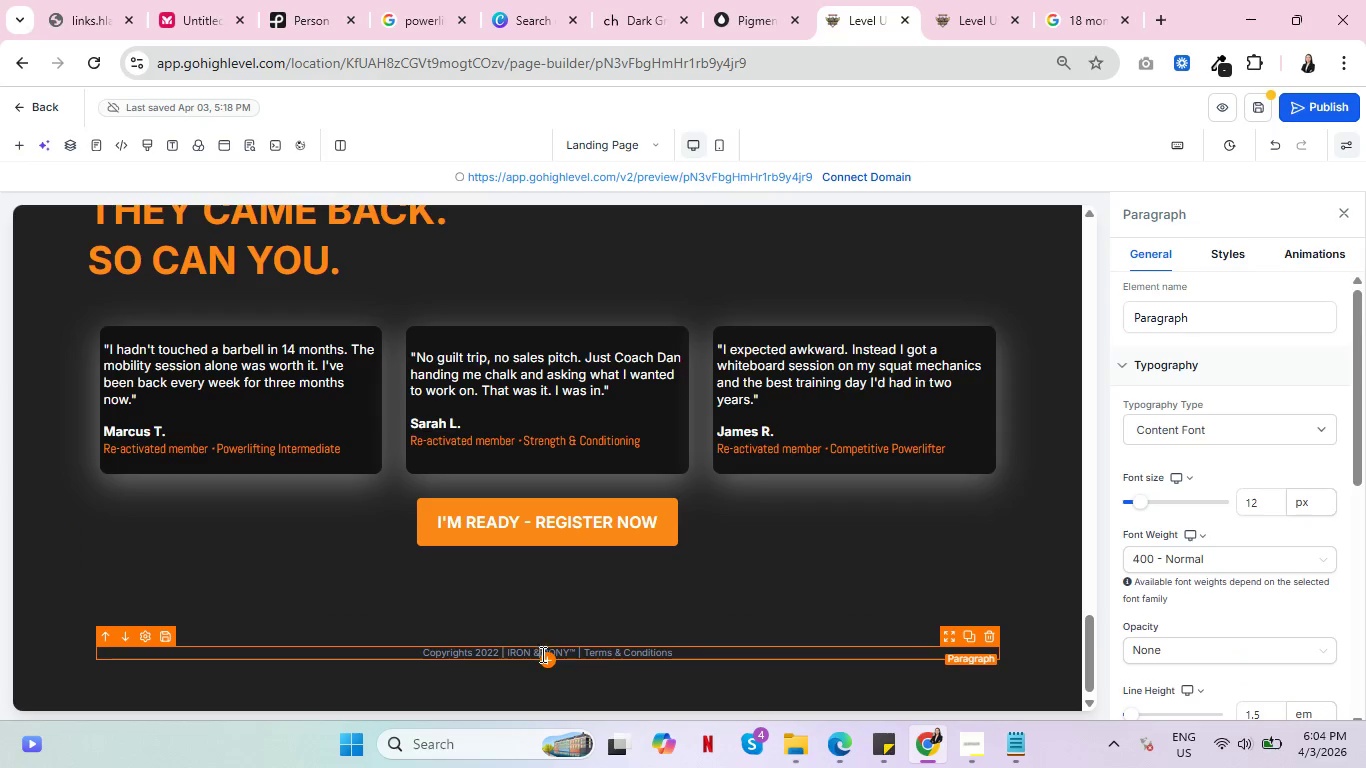 
key(Space)
 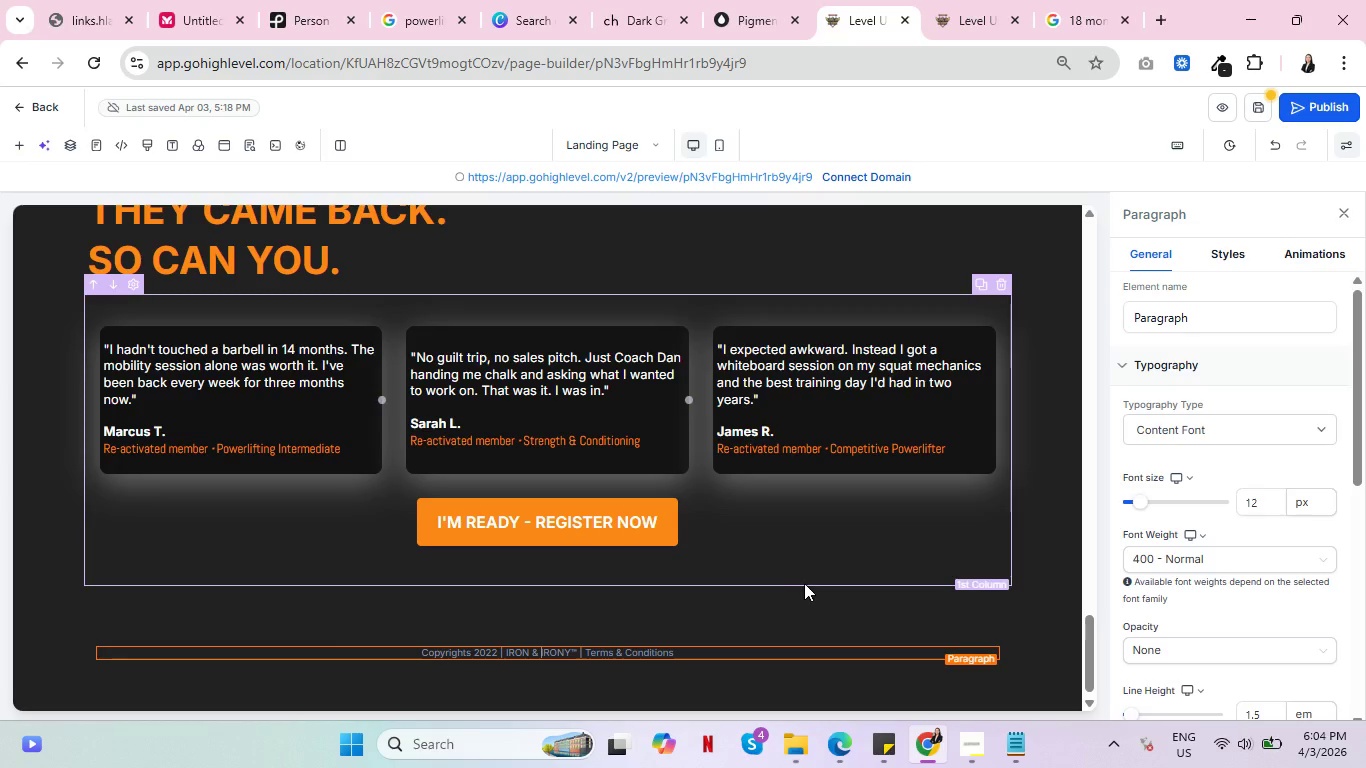 
left_click([804, 583])
 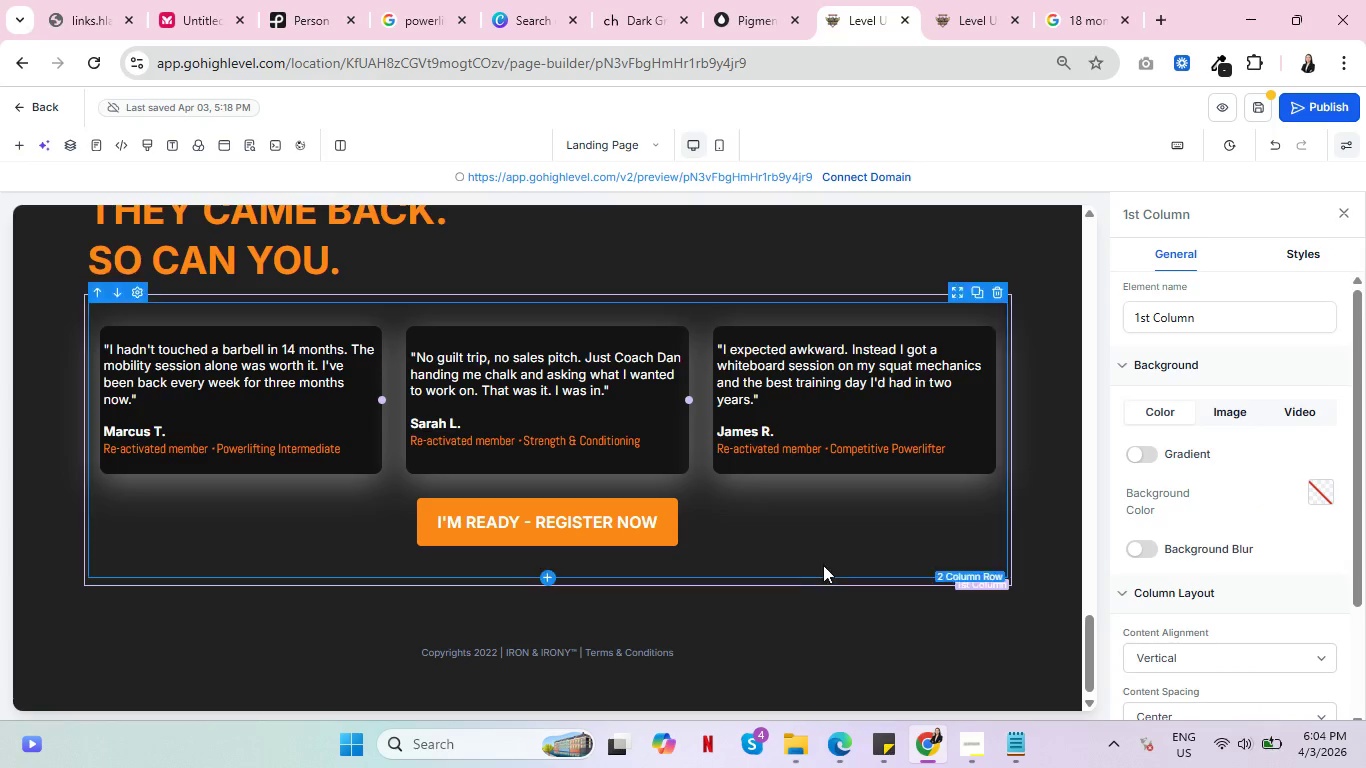 
scroll: coordinate [874, 537], scroll_direction: up, amount: 37.0
 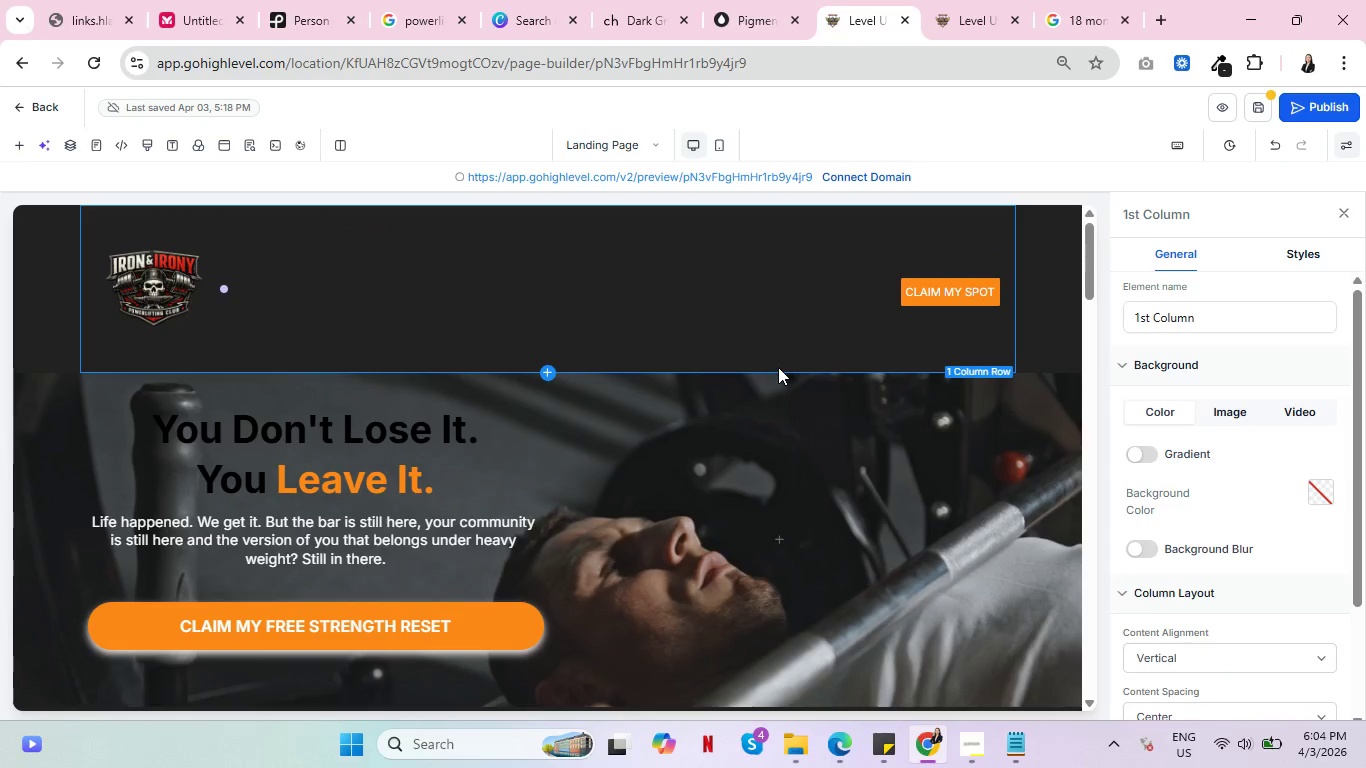 
wait(5.9)
 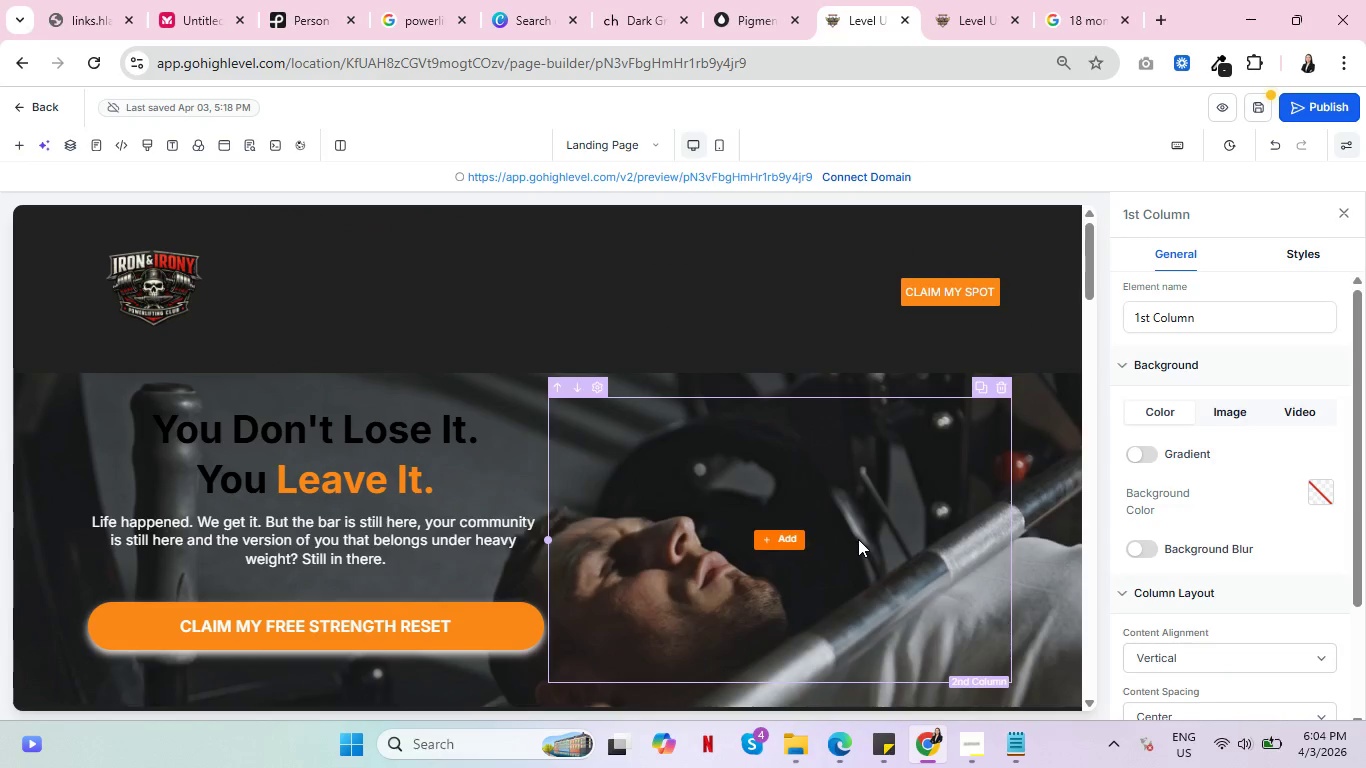 
left_click([1043, 353])
 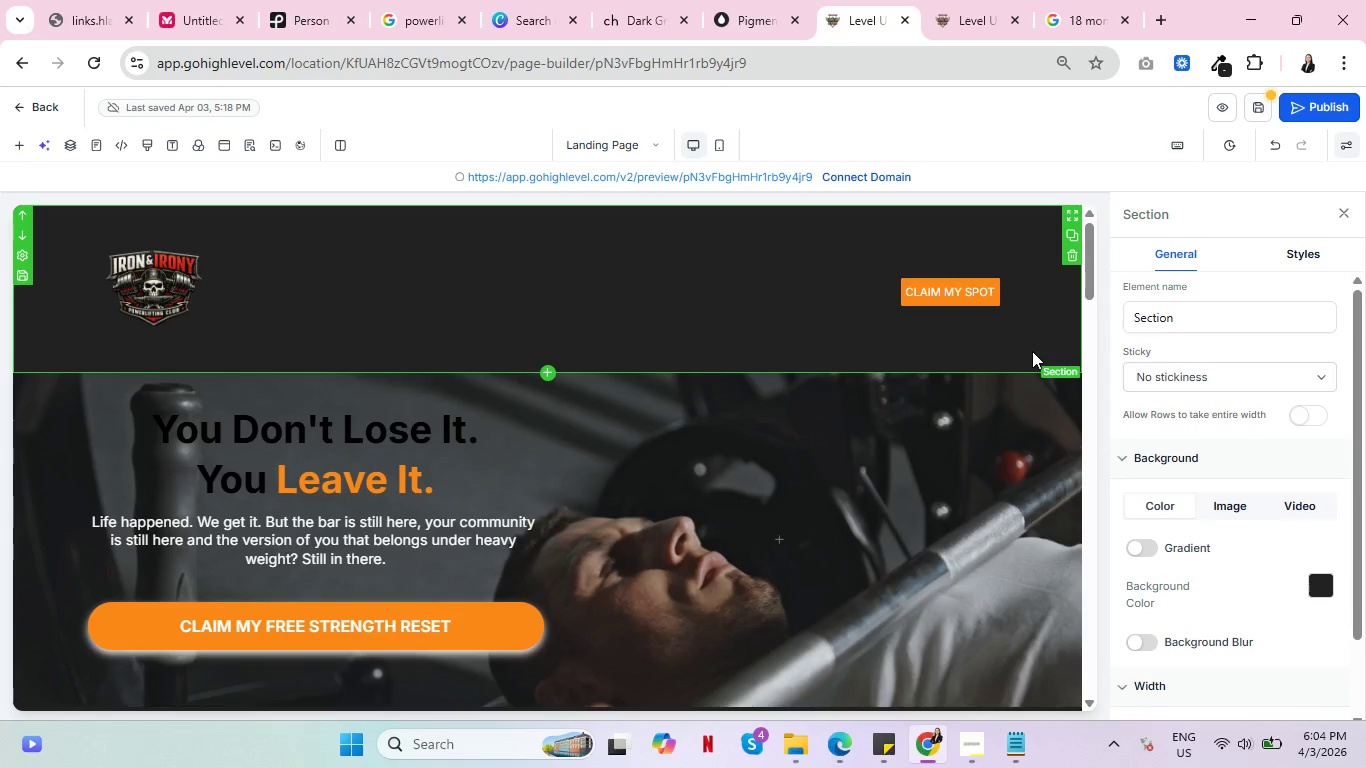 
wait(8.06)
 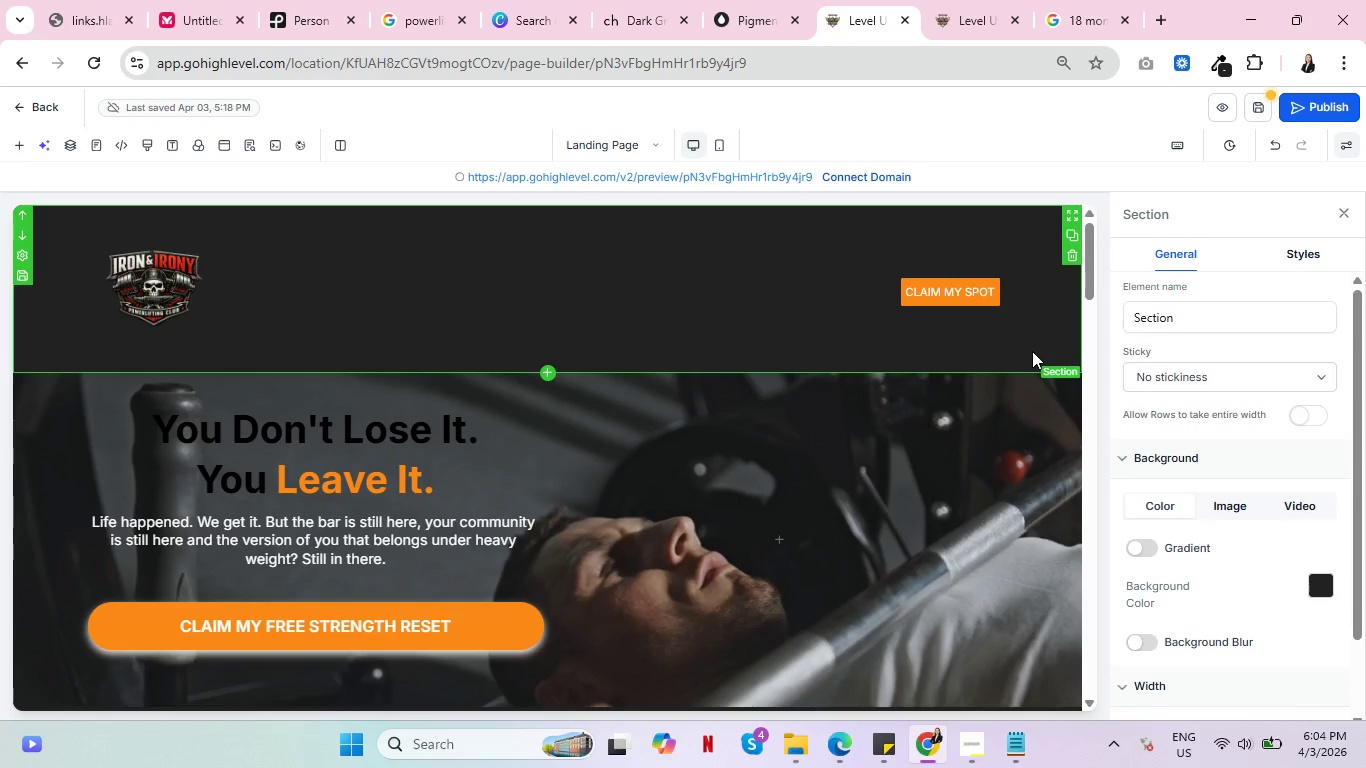 
left_click([1149, 546])
 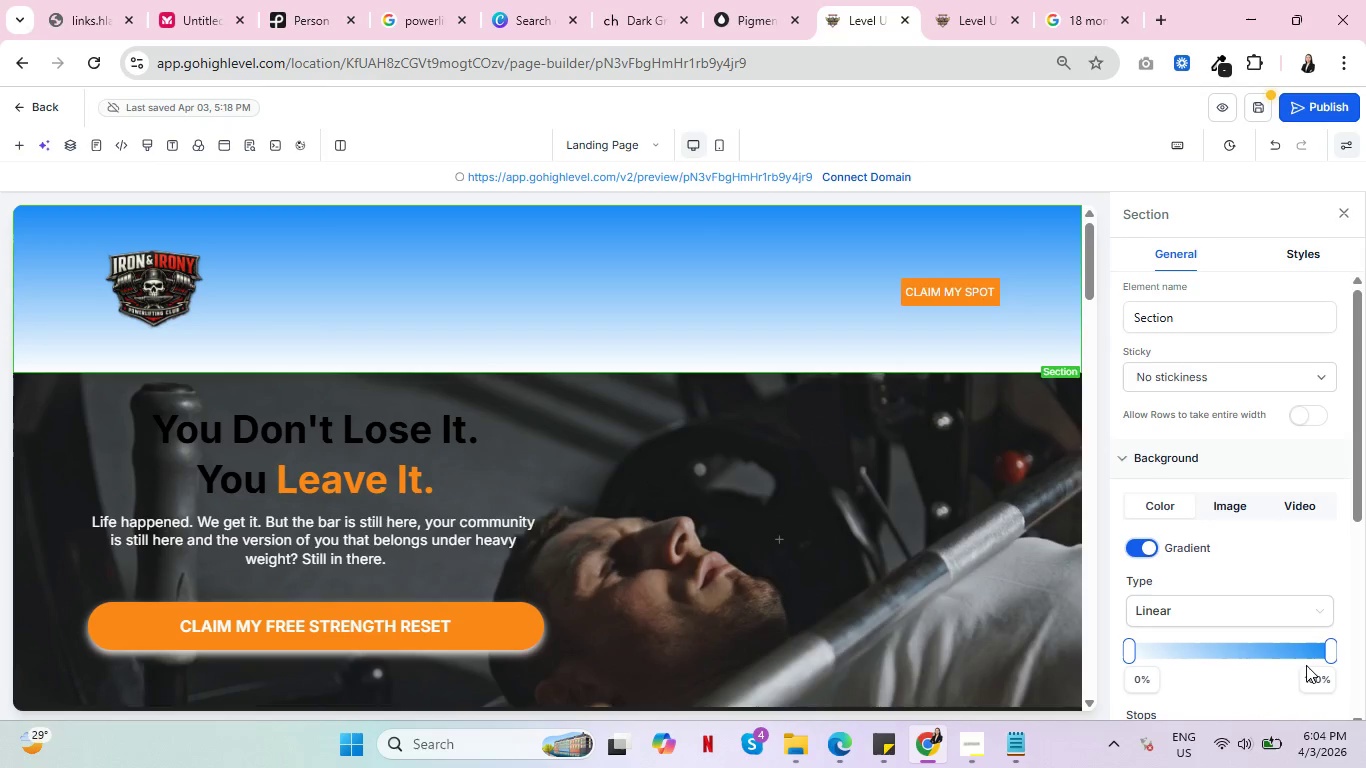 
scroll: coordinate [1320, 595], scroll_direction: down, amount: 2.0
 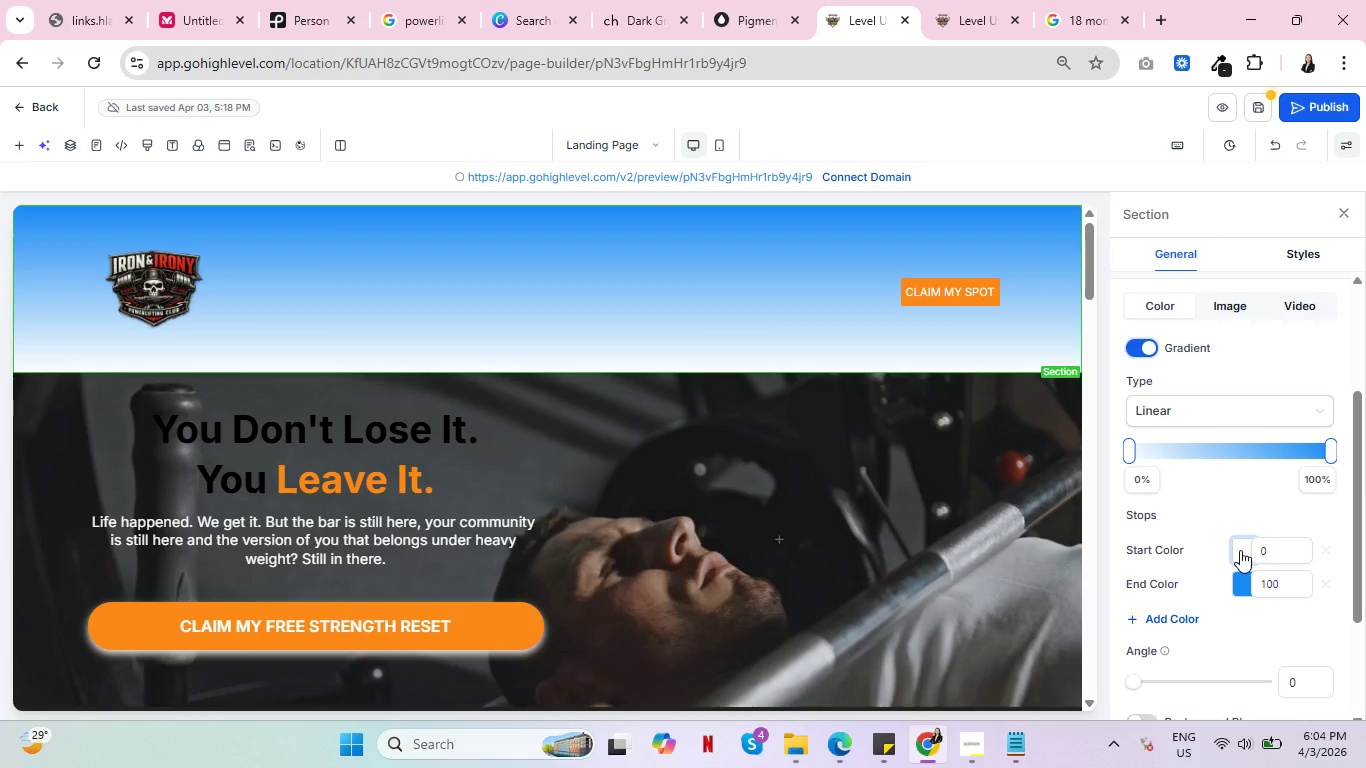 
left_click([1239, 584])
 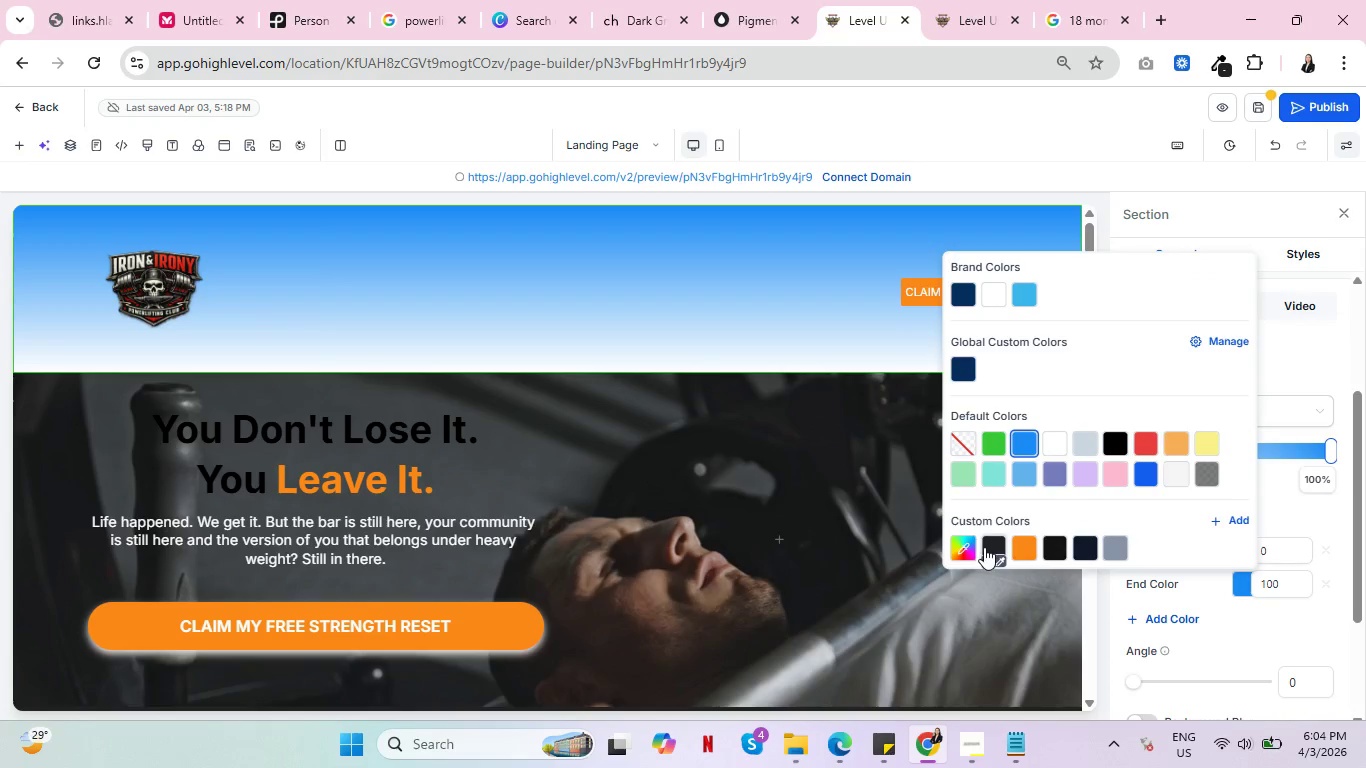 
left_click([992, 545])
 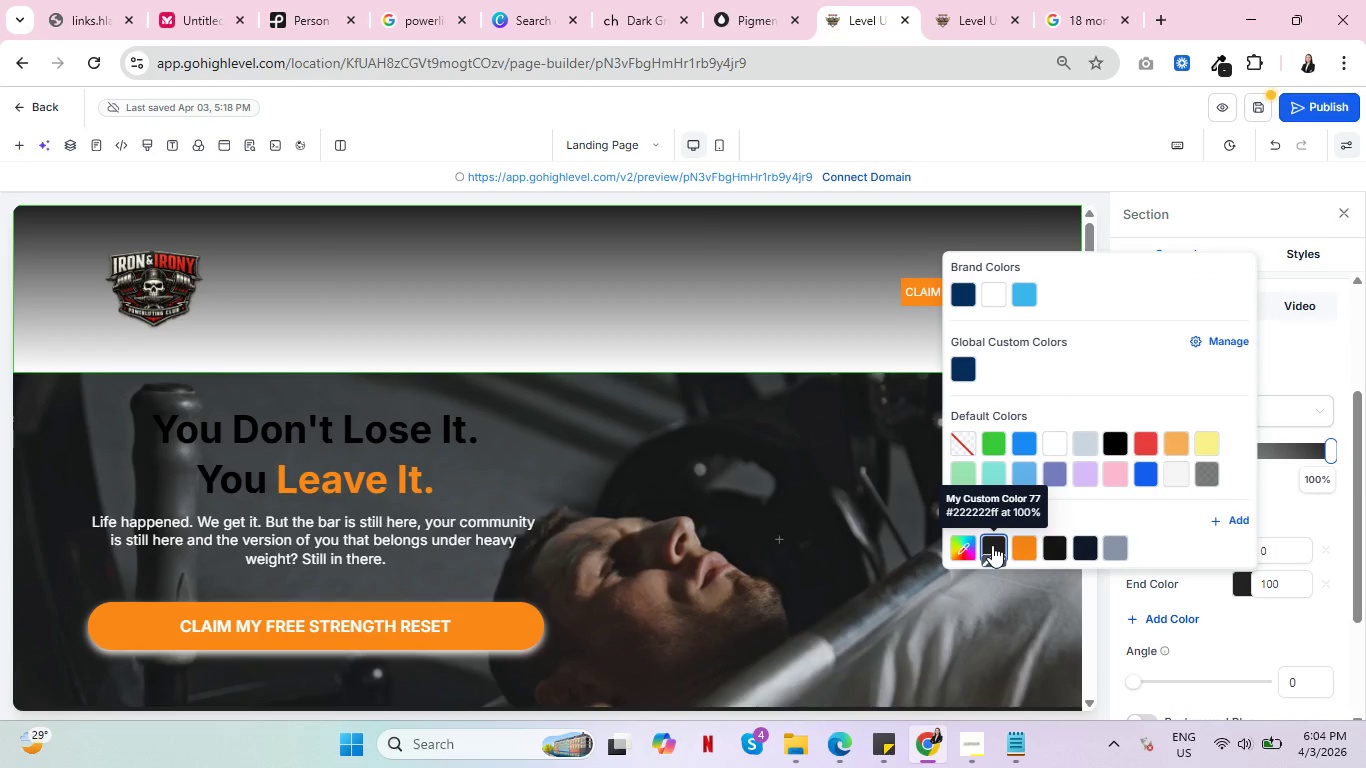 
left_click([1306, 505])
 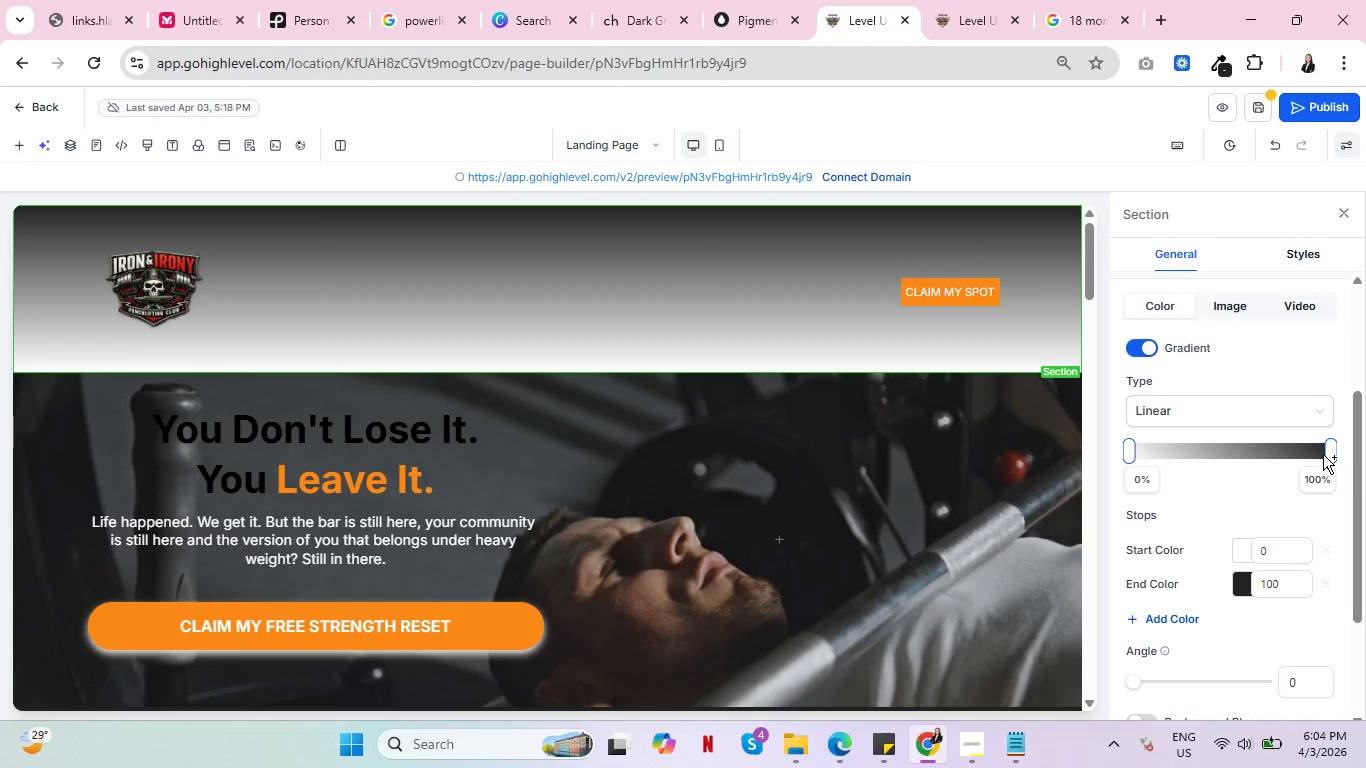 
left_click_drag(start_coordinate=[1323, 454], to_coordinate=[1267, 456])
 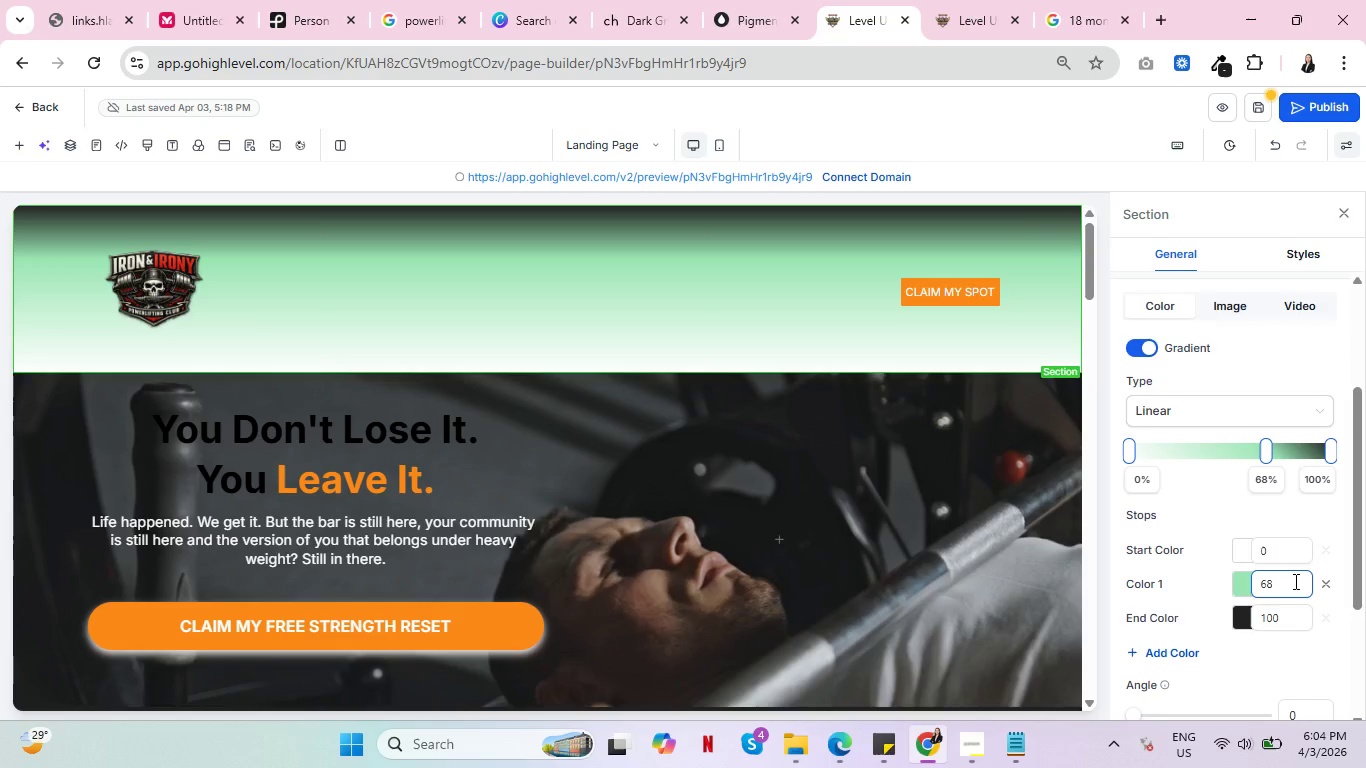 
left_click([1322, 584])
 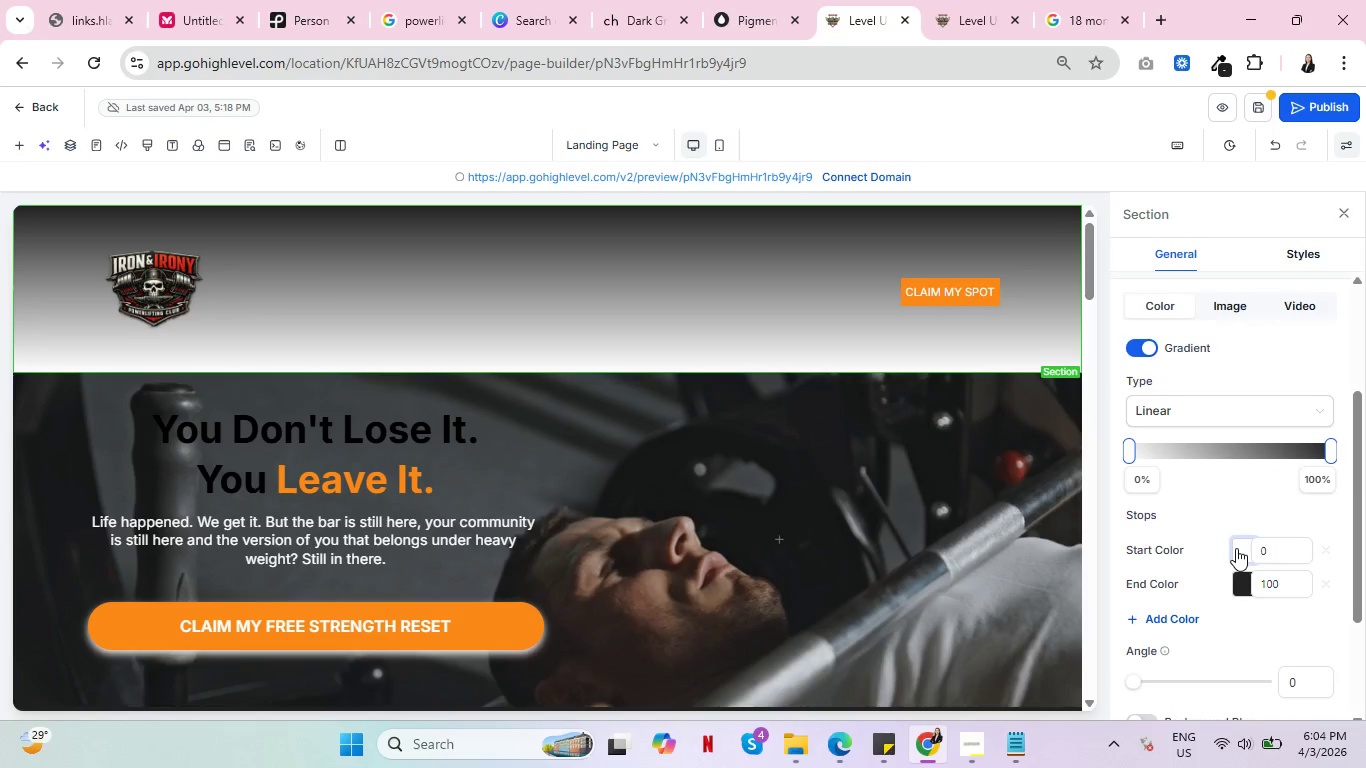 
left_click([1236, 548])
 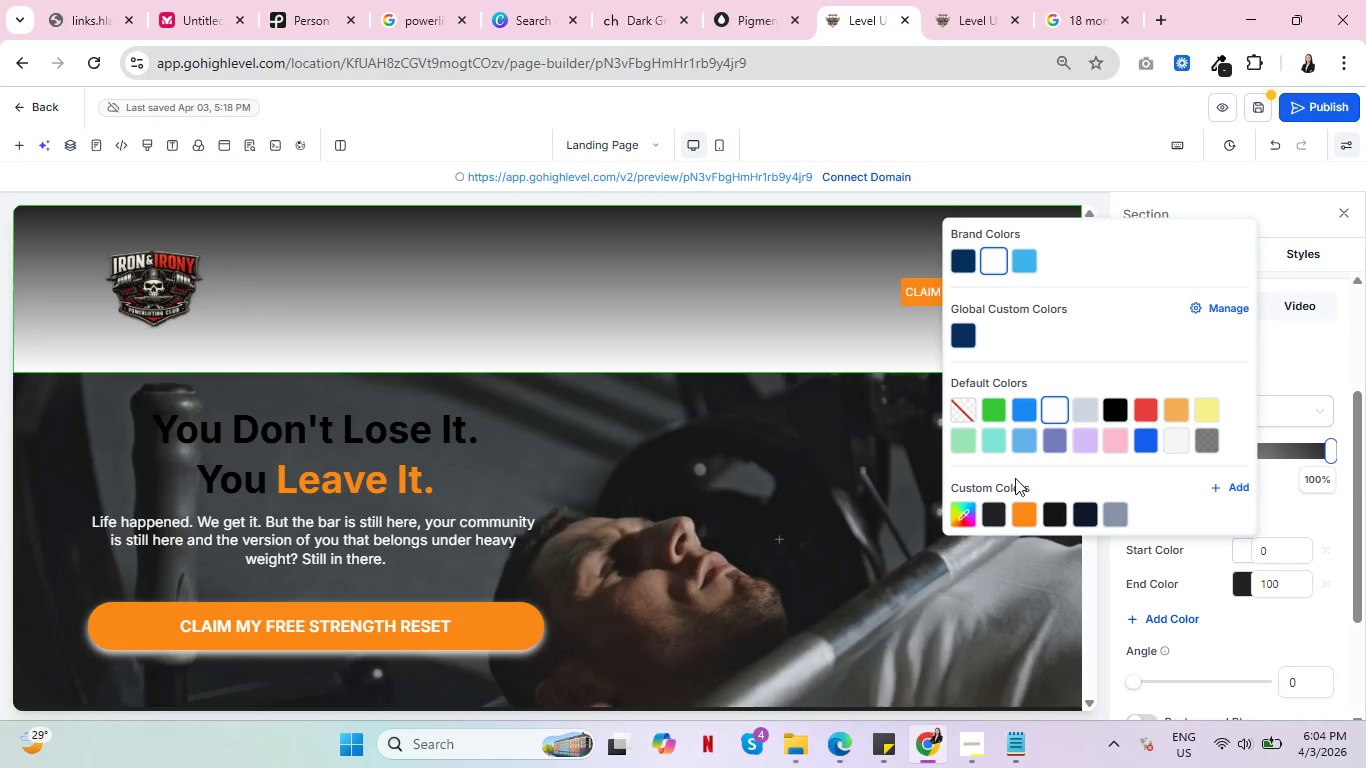 
left_click([1021, 508])
 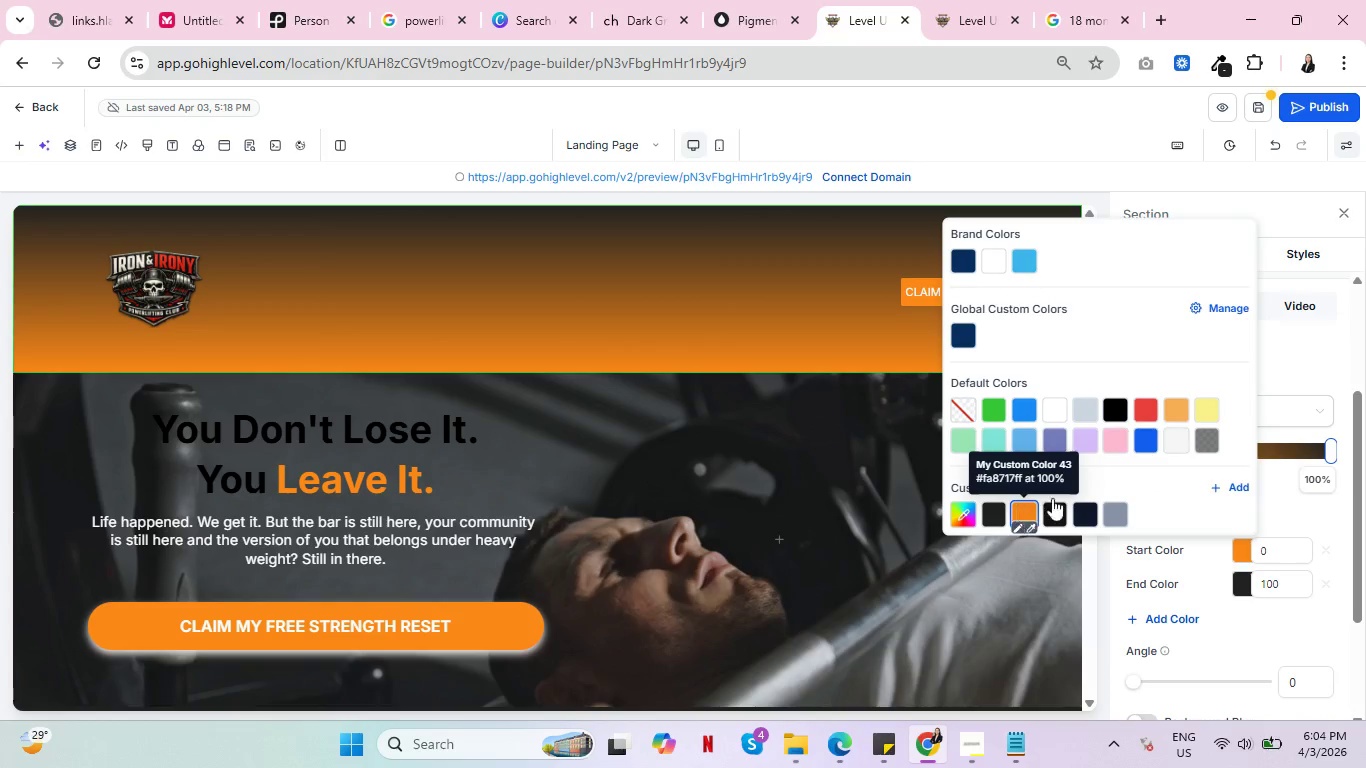 
left_click([1205, 416])
 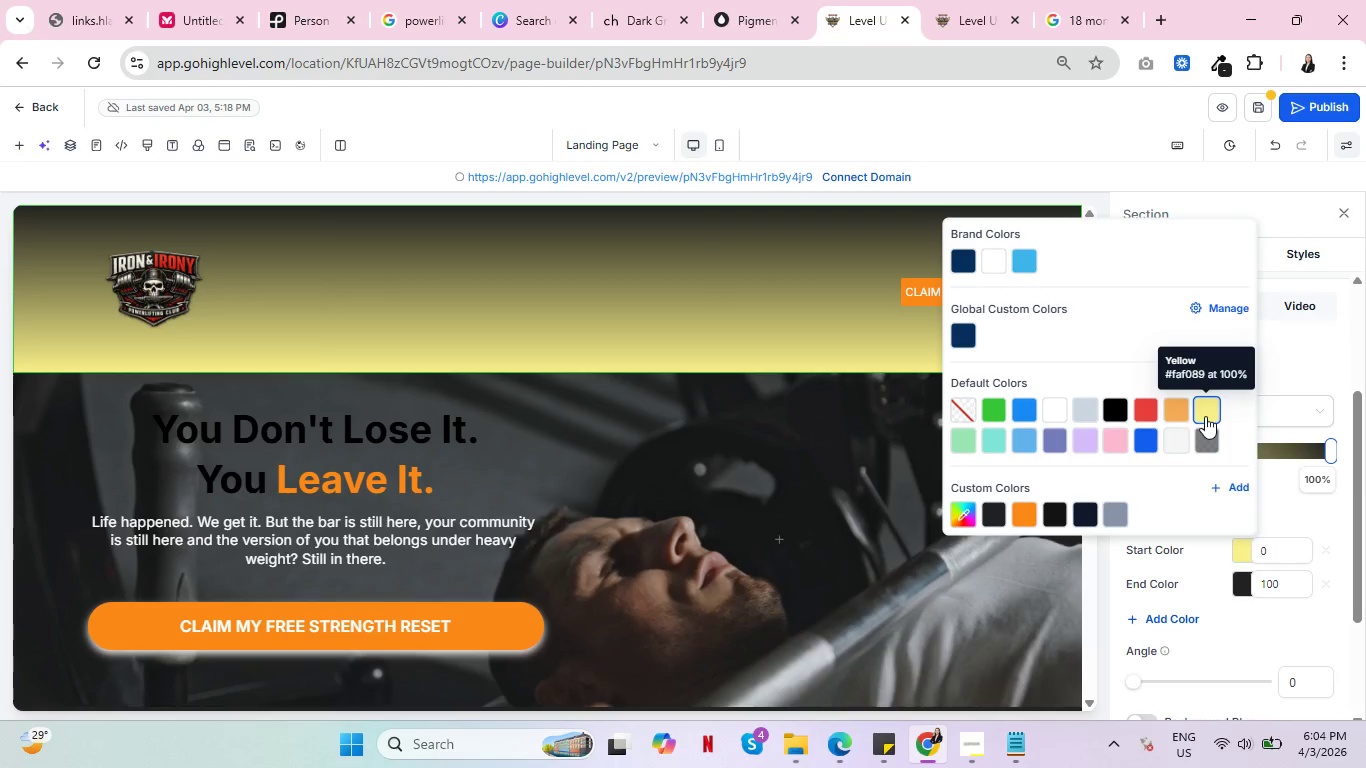 
left_click([1051, 405])
 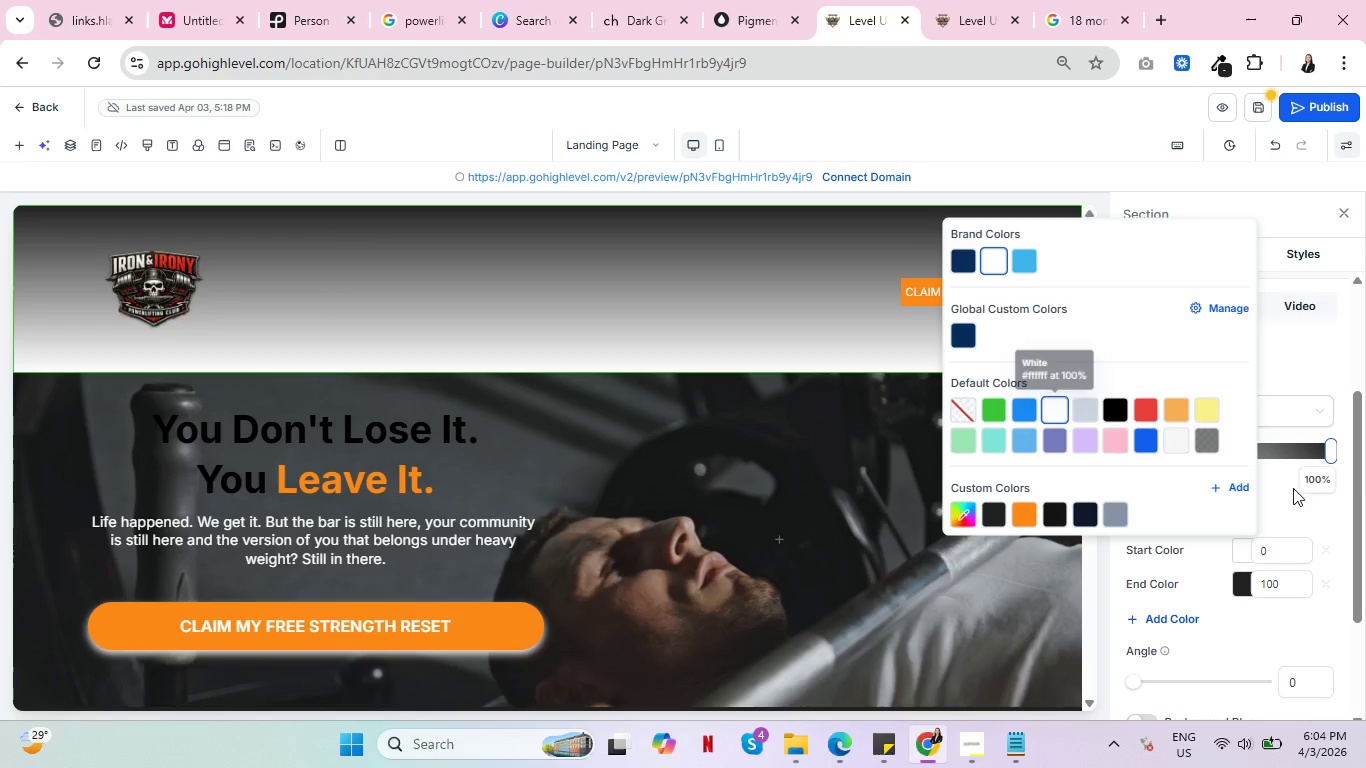 
left_click([1298, 498])
 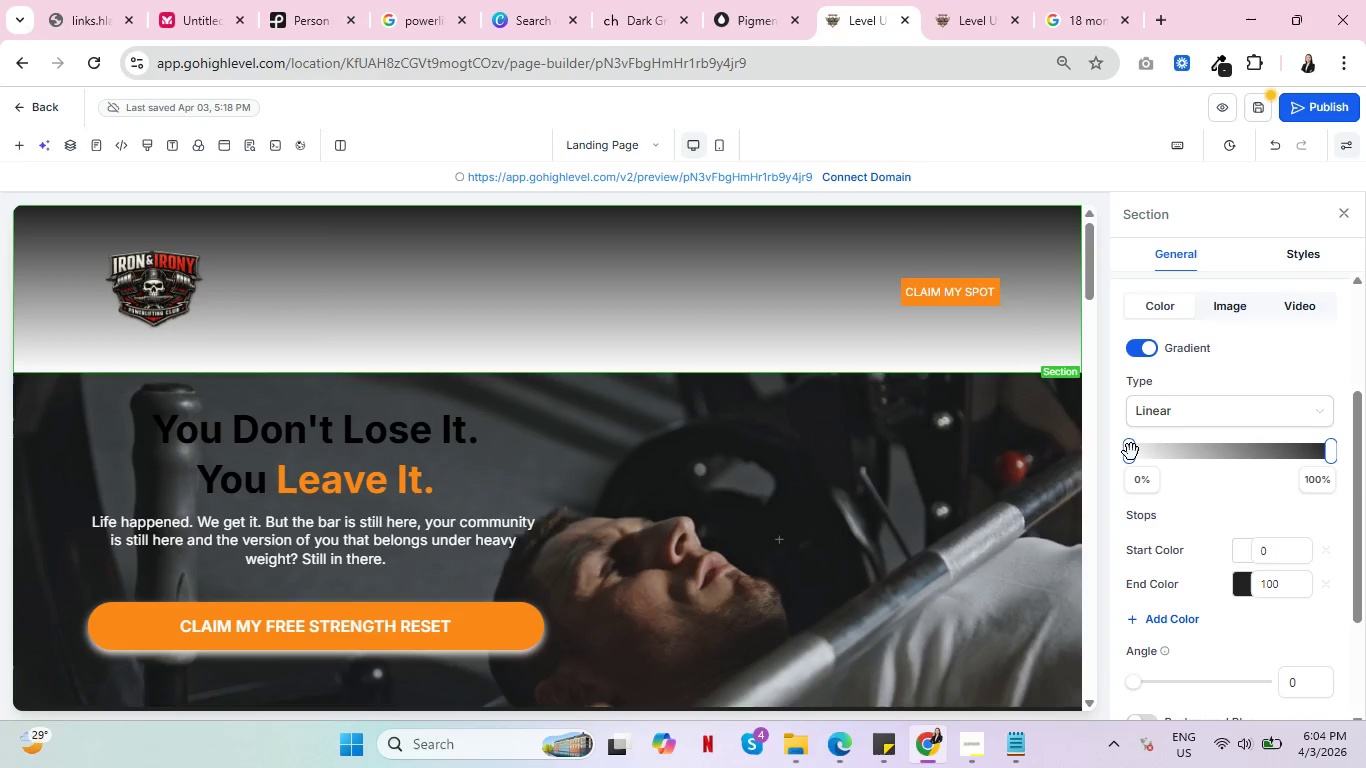 
left_click_drag(start_coordinate=[1130, 450], to_coordinate=[1221, 451])
 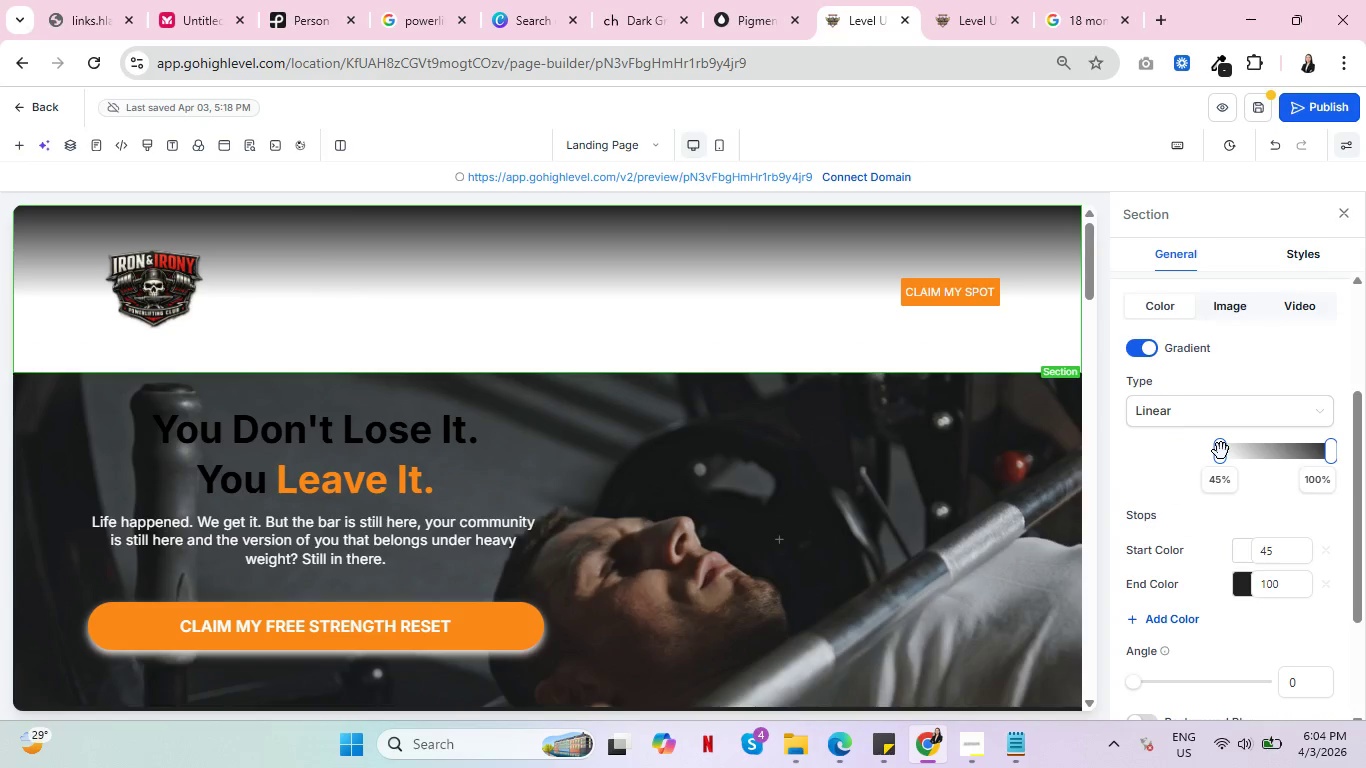 
left_click_drag(start_coordinate=[1221, 451], to_coordinate=[1143, 451])
 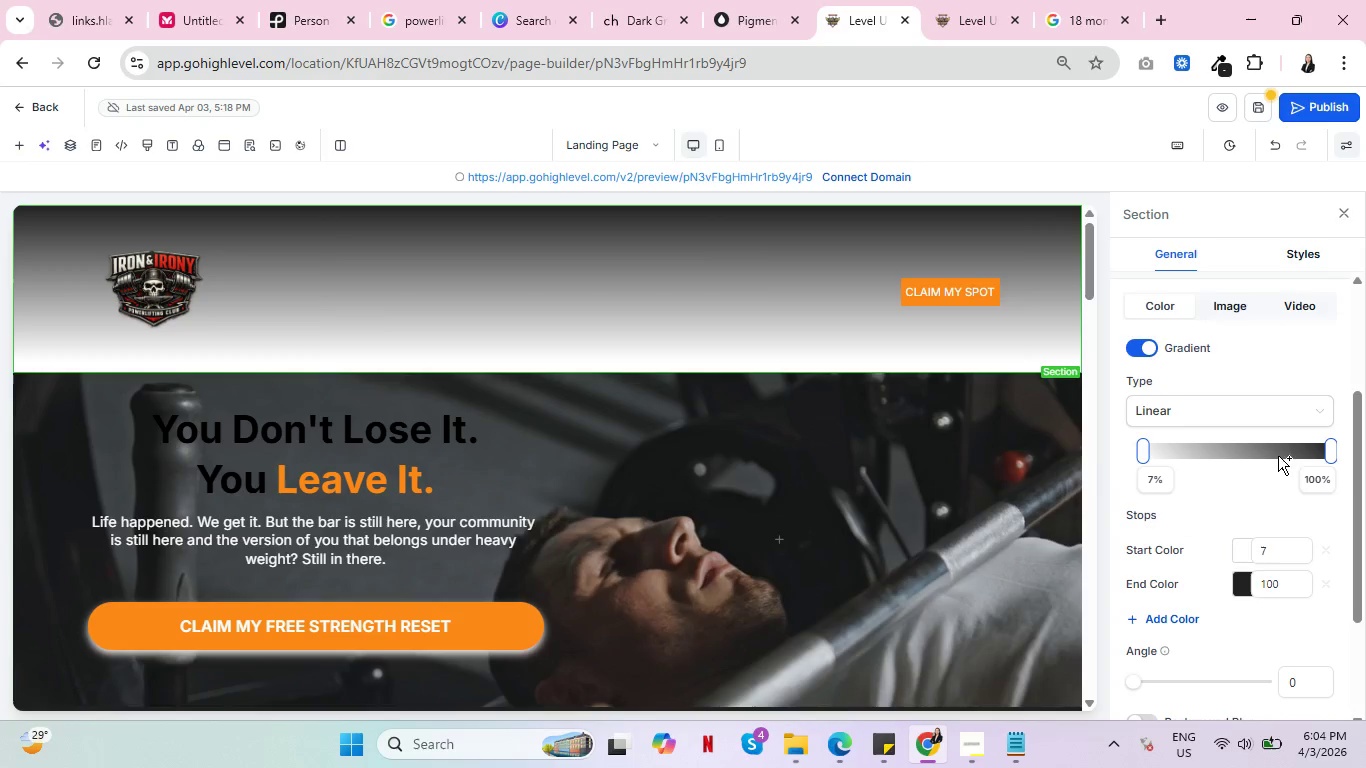 
left_click([1287, 453])
 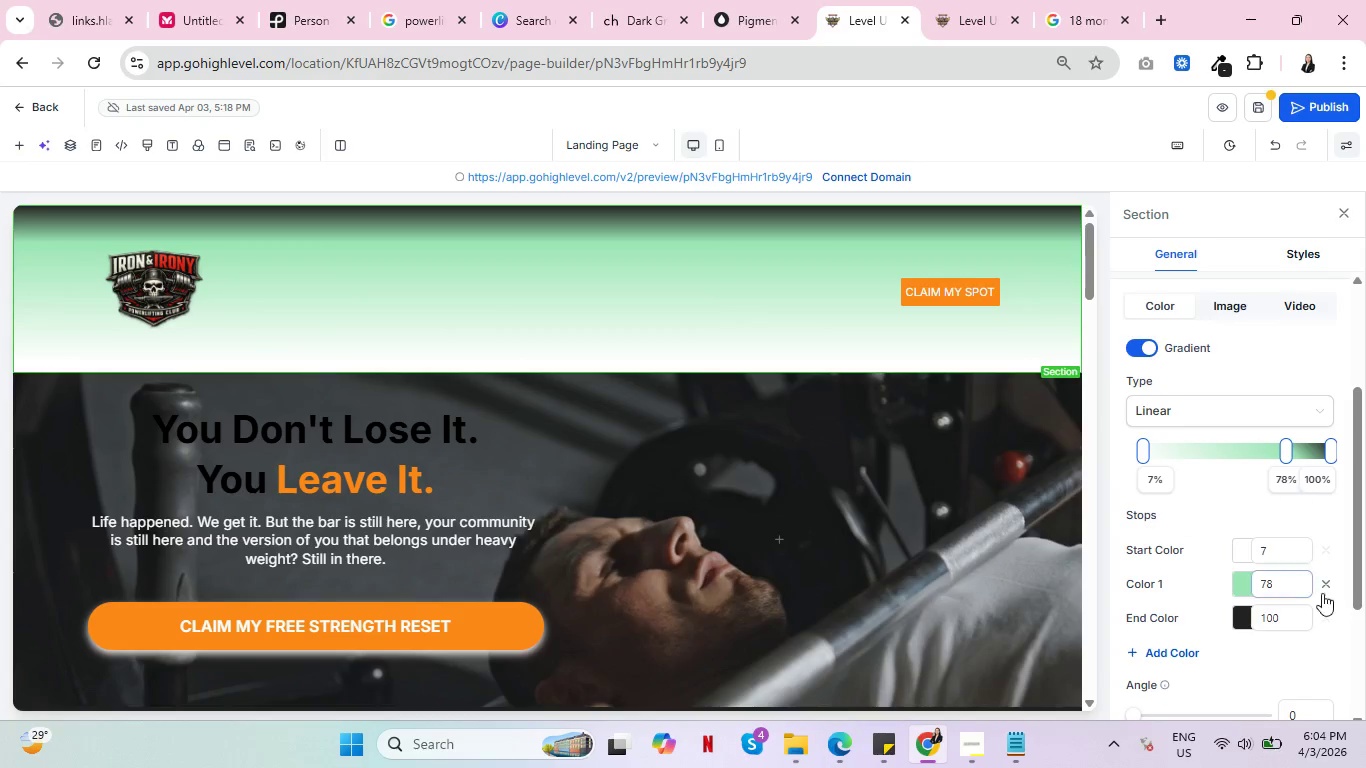 
left_click([1326, 584])
 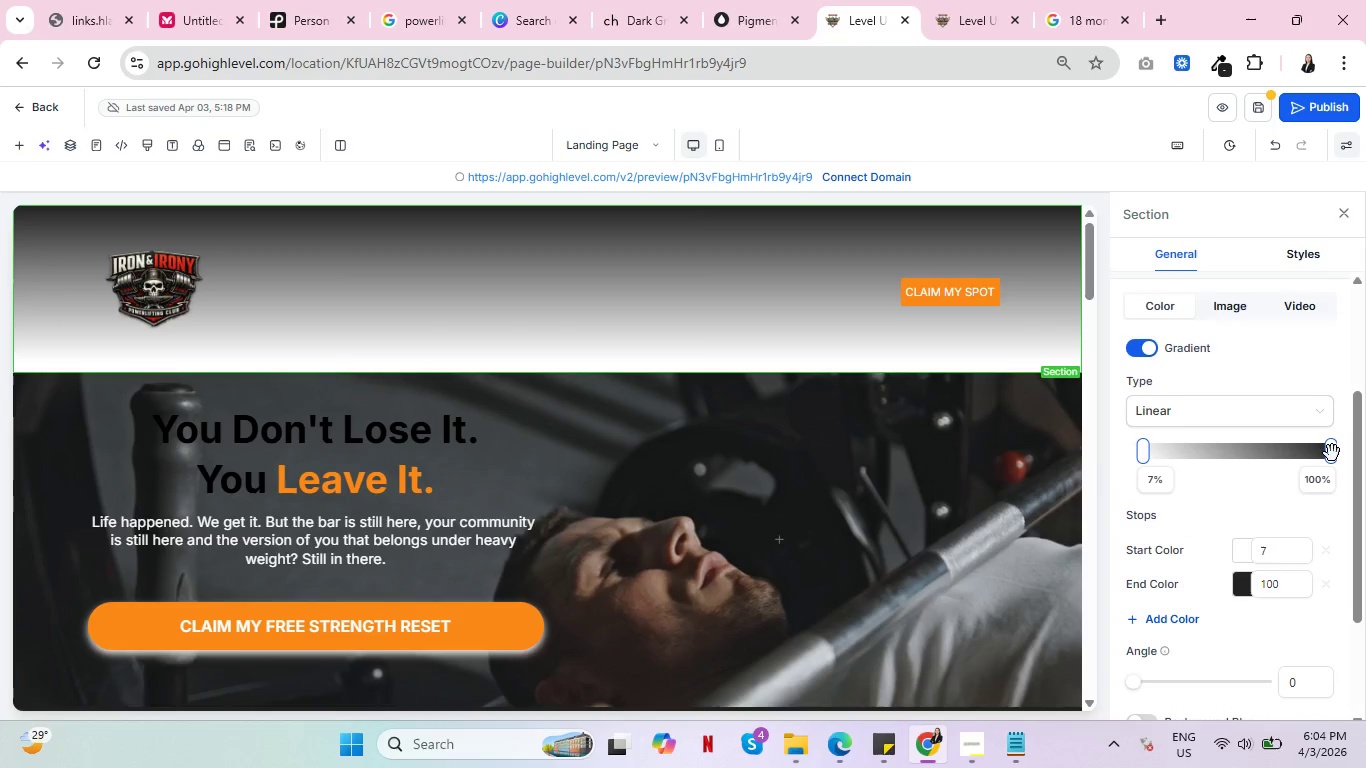 
left_click_drag(start_coordinate=[1332, 453], to_coordinate=[1214, 464])
 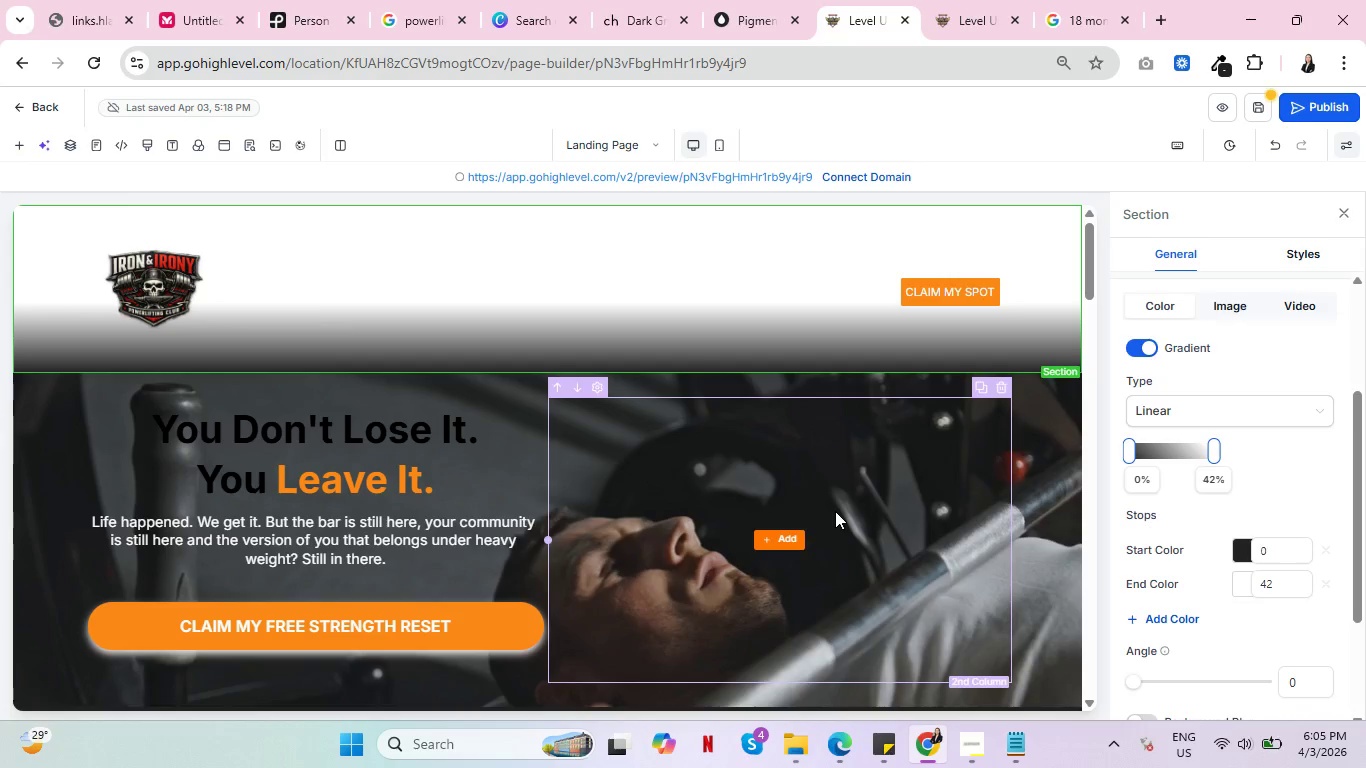 
wait(9.14)
 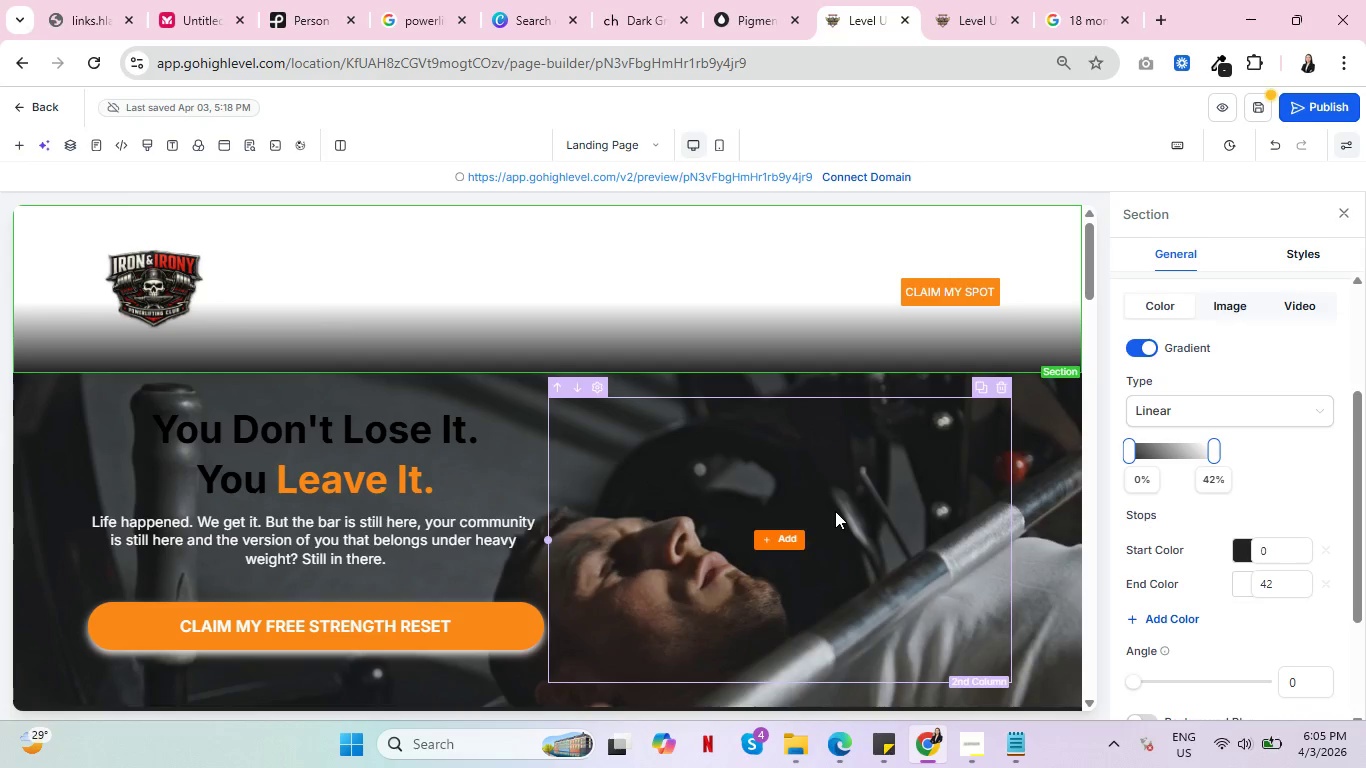 
left_click_drag(start_coordinate=[1221, 456], to_coordinate=[1241, 456])
 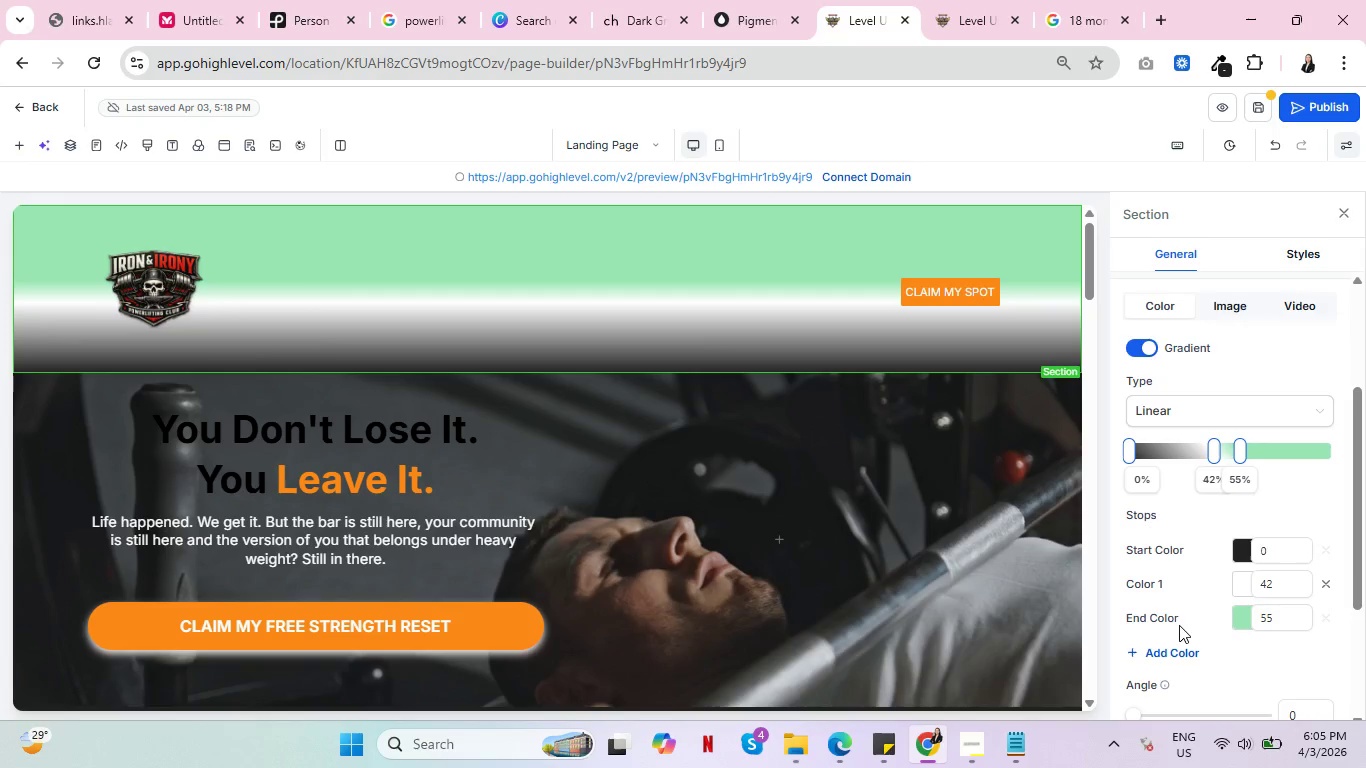 
wait(7.67)
 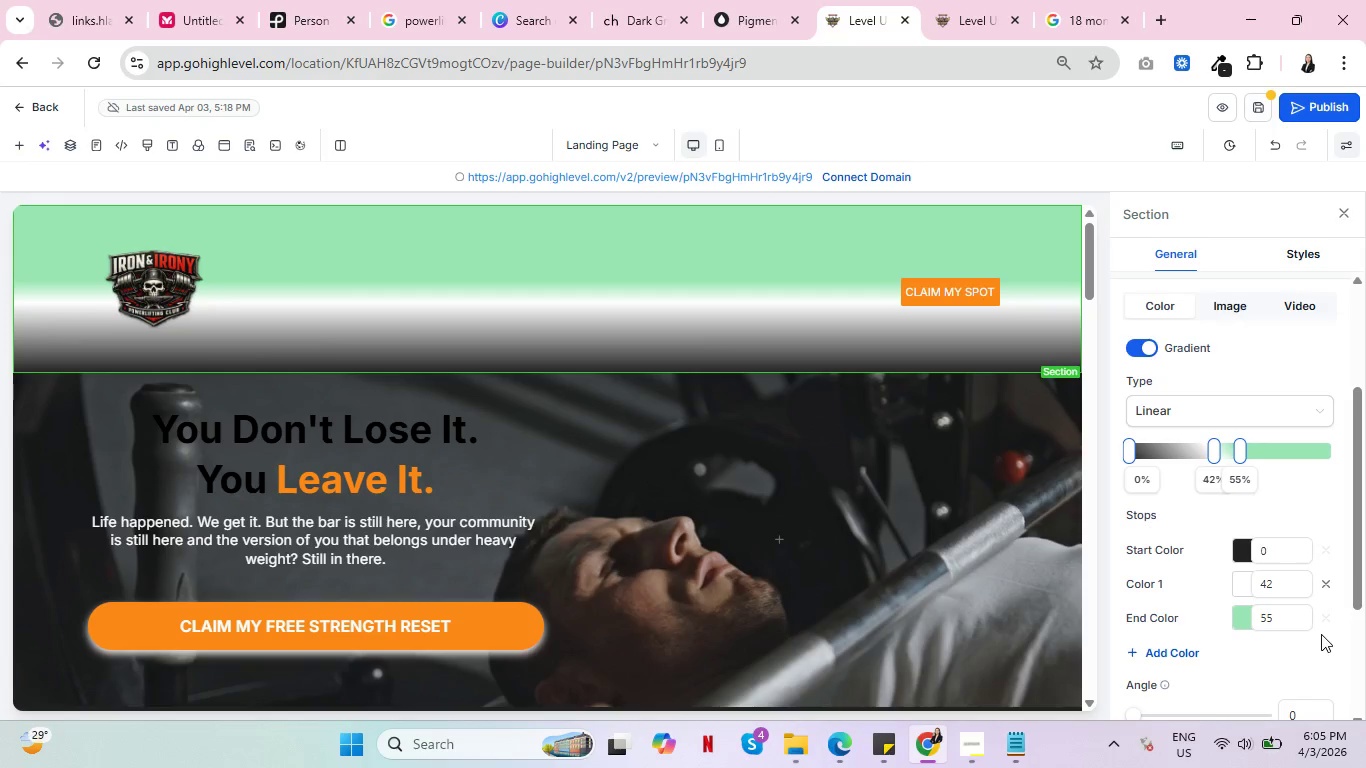 
left_click([1326, 586])
 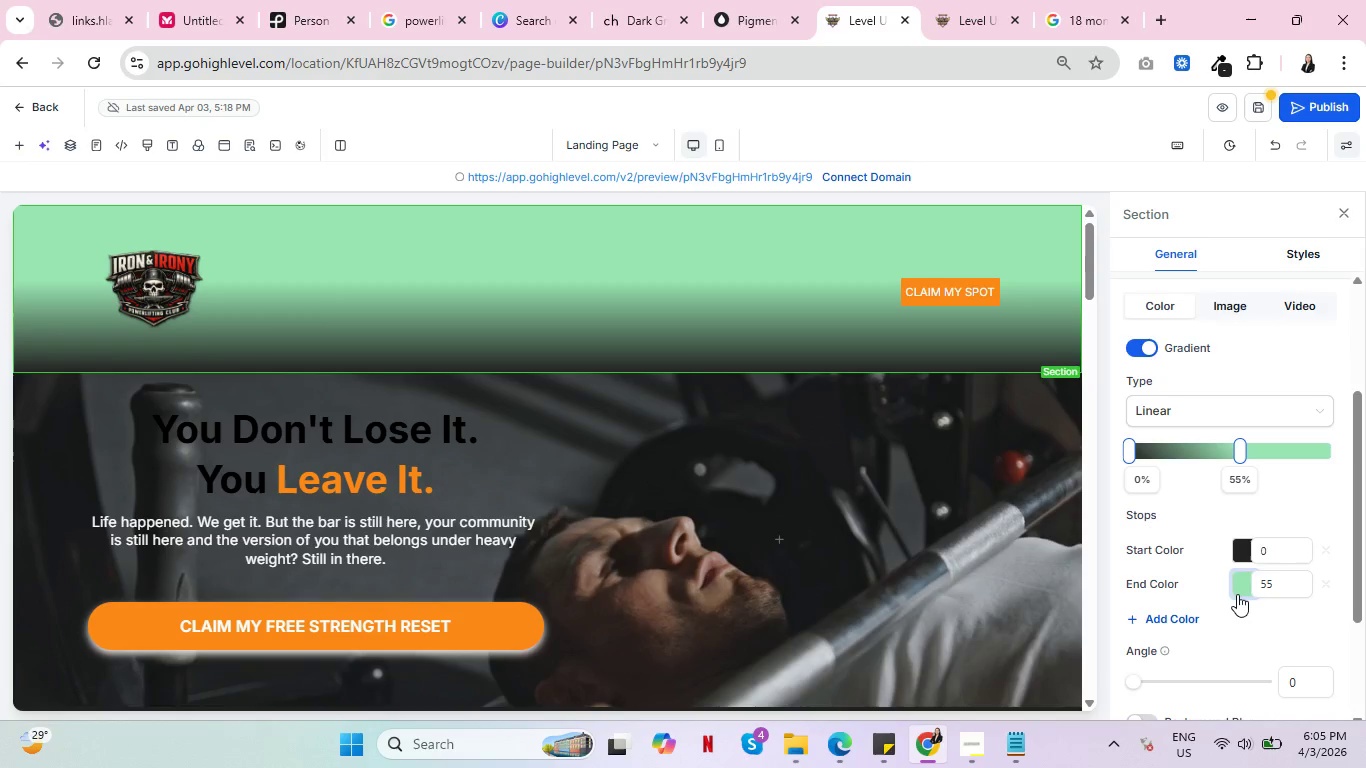 
left_click([1242, 581])
 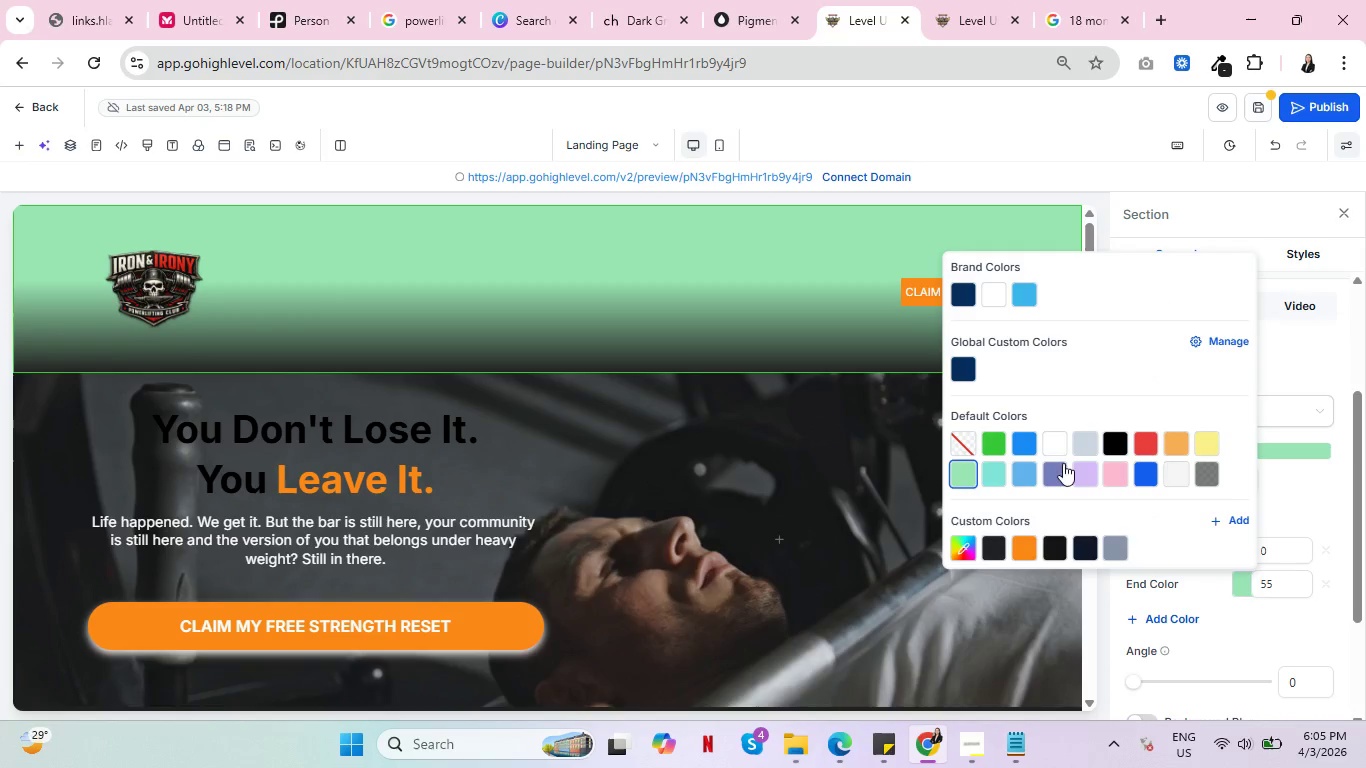 
left_click([1059, 439])
 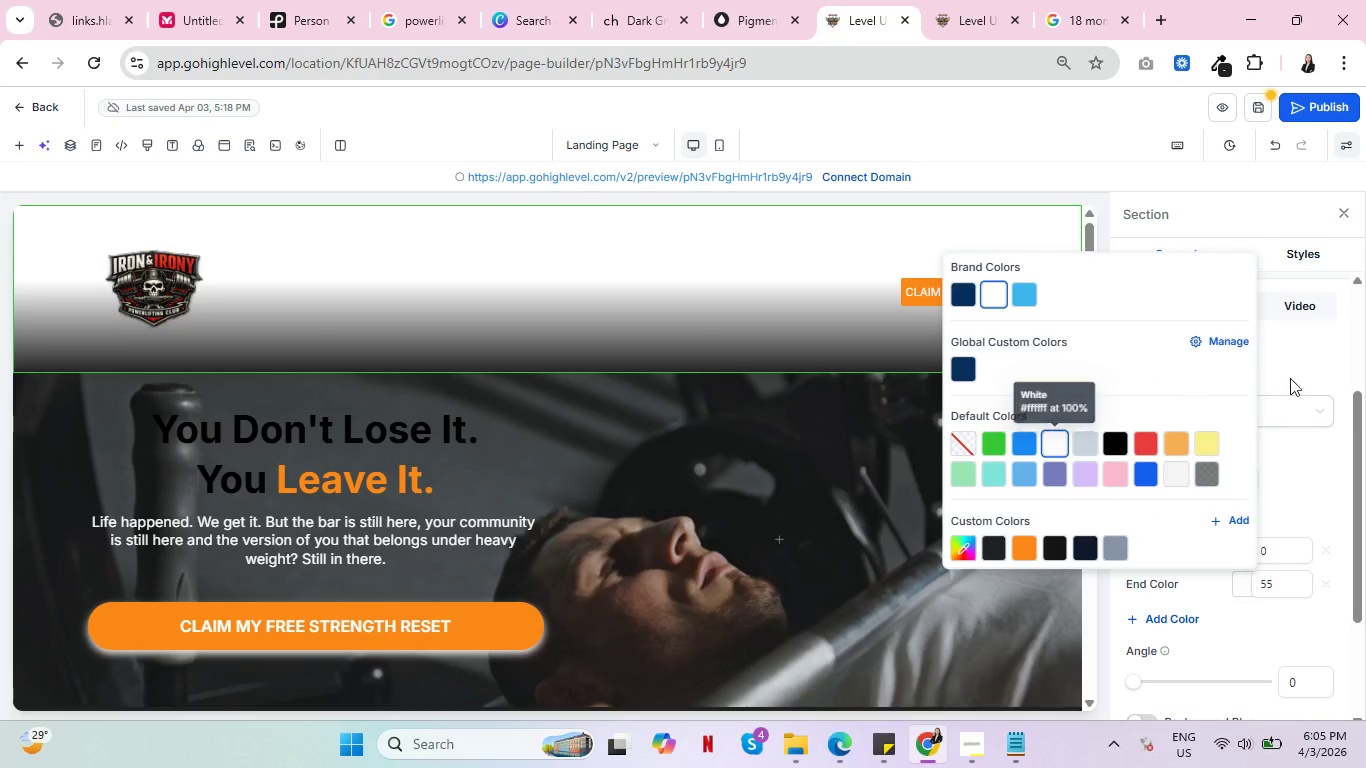 
left_click([1321, 357])
 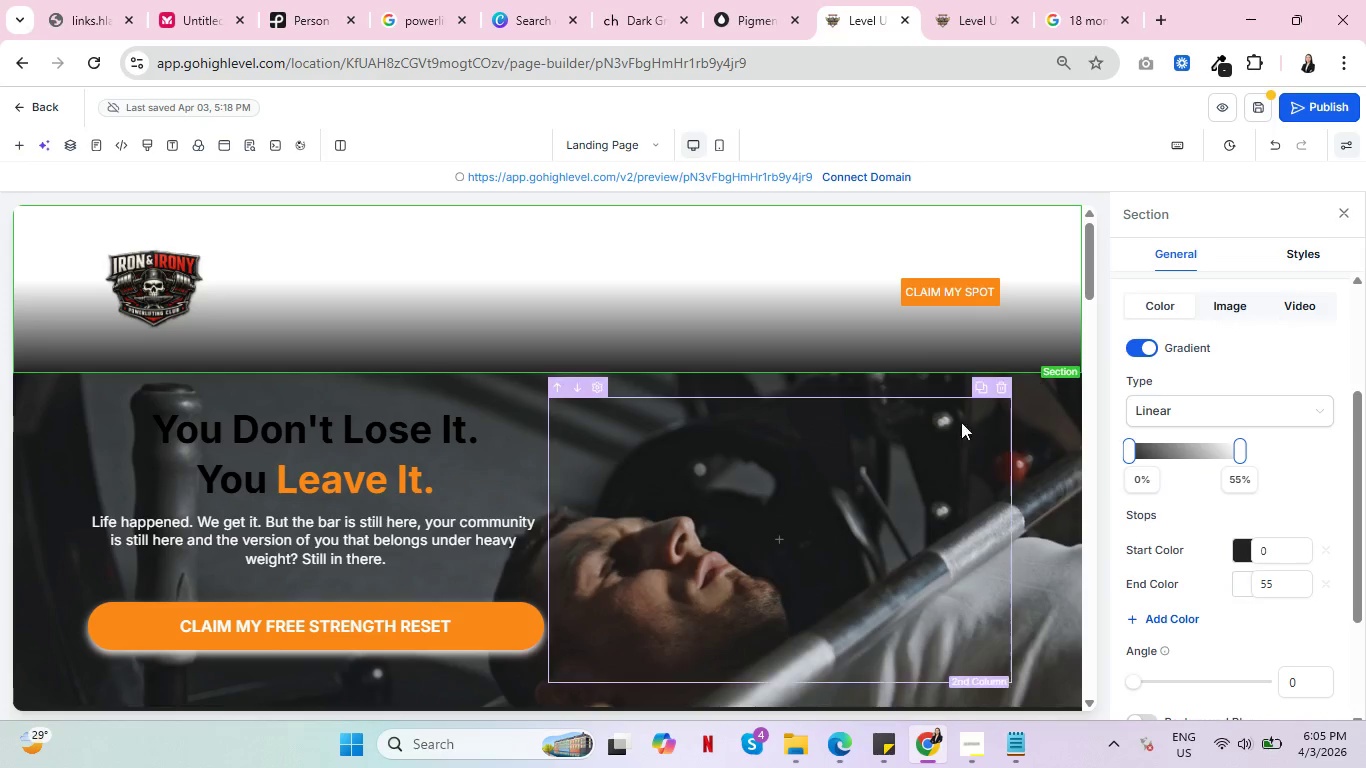 
left_click([1046, 407])
 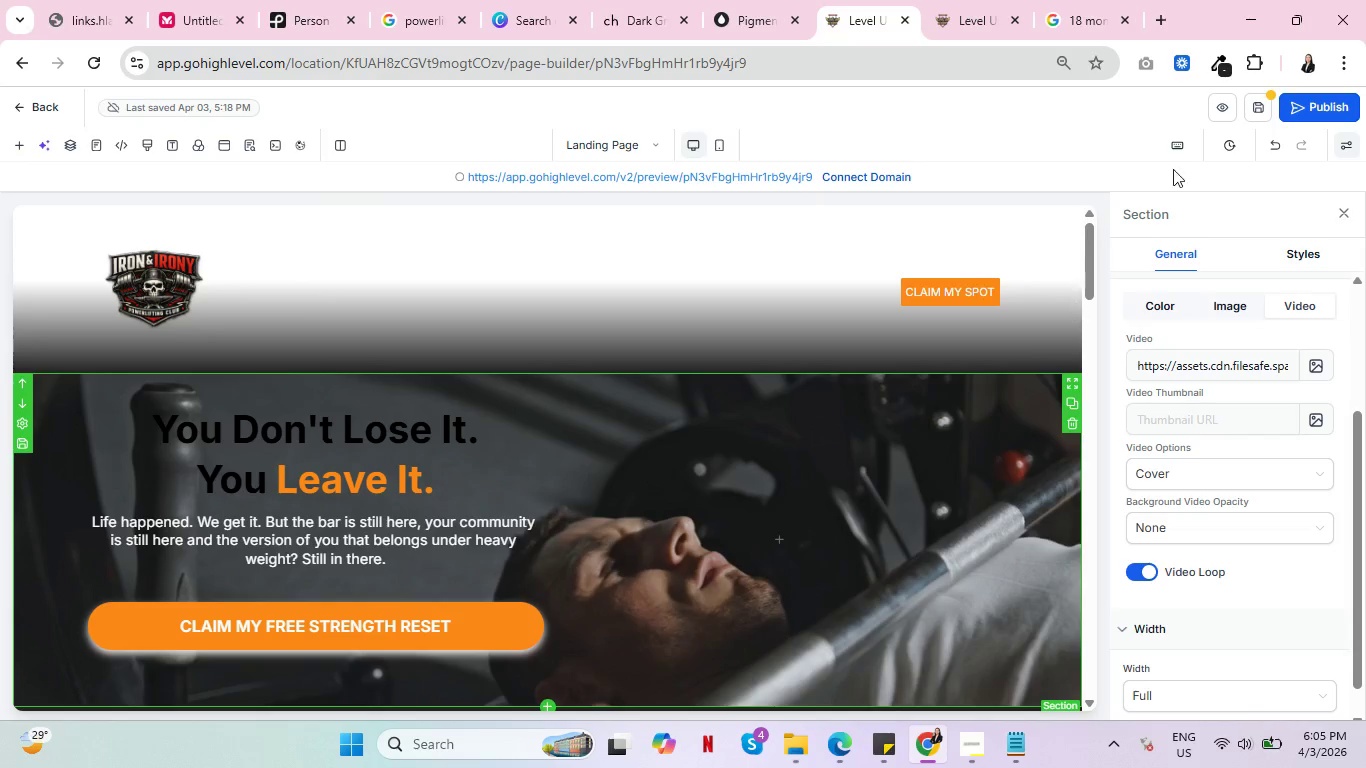 
left_click([1265, 105])
 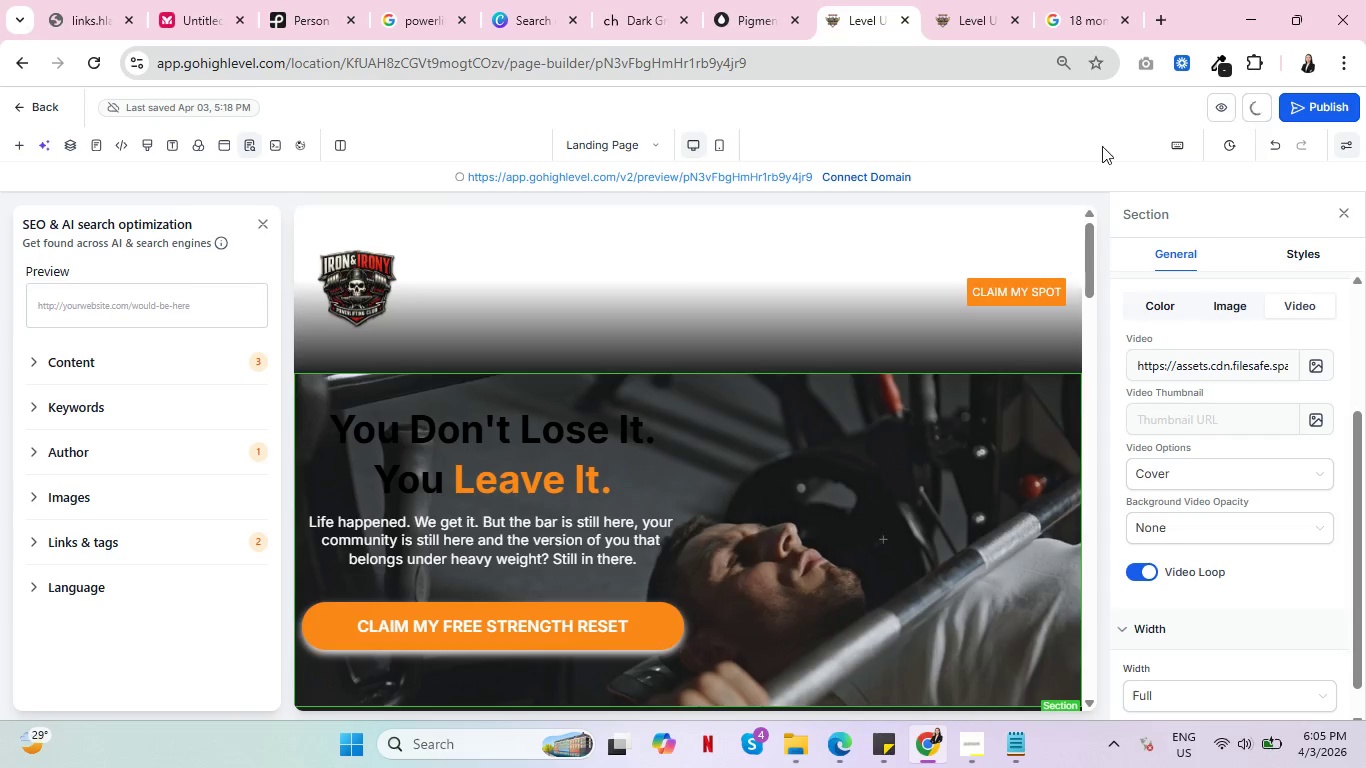 
left_click([260, 221])
 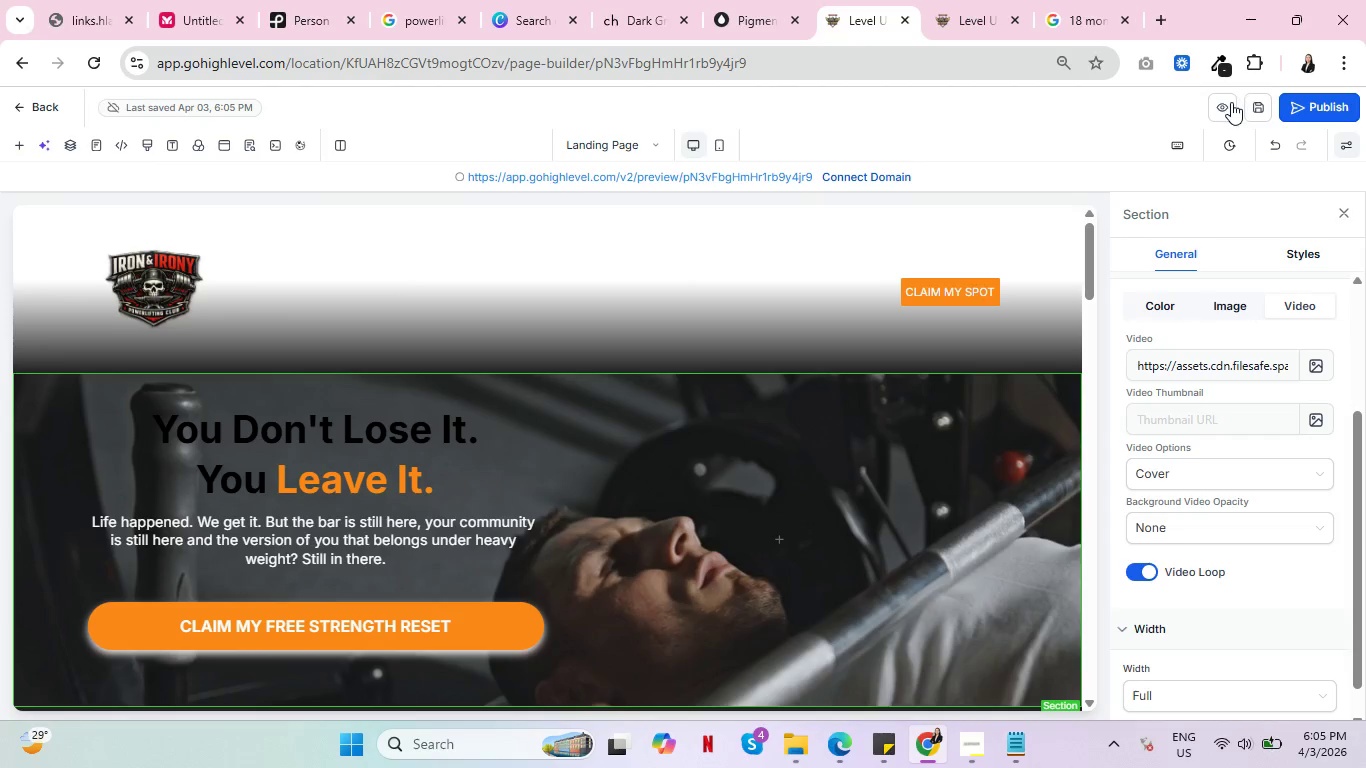 
left_click([1228, 102])
 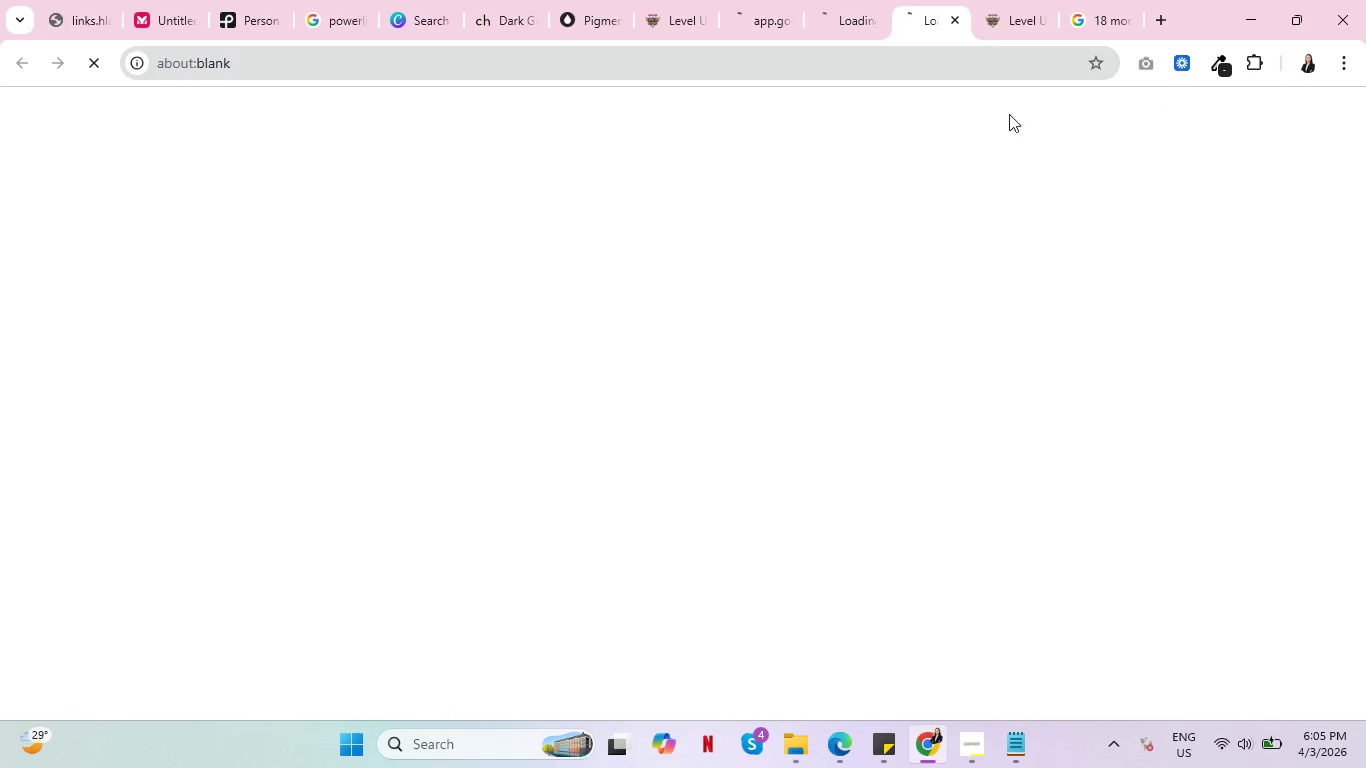 
double_click([783, 20])
 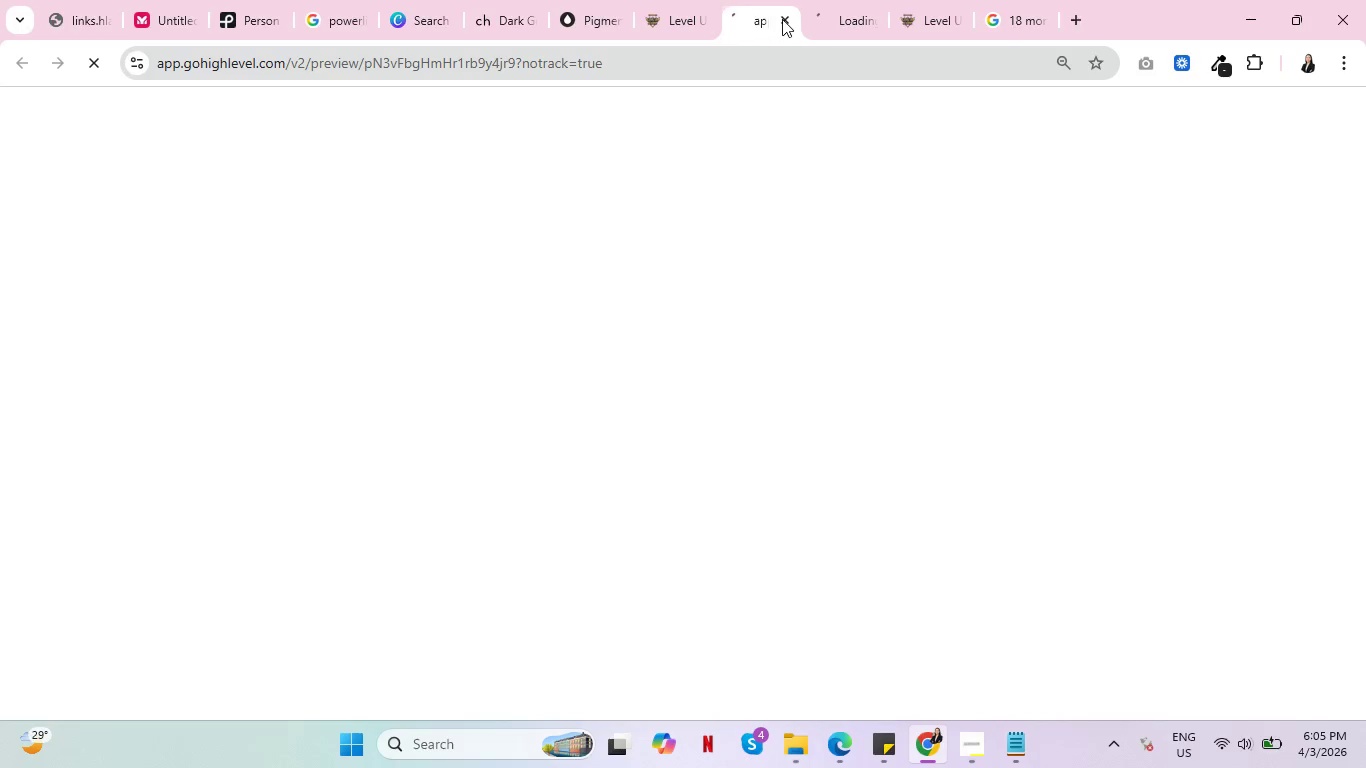 
left_click([782, 19])
 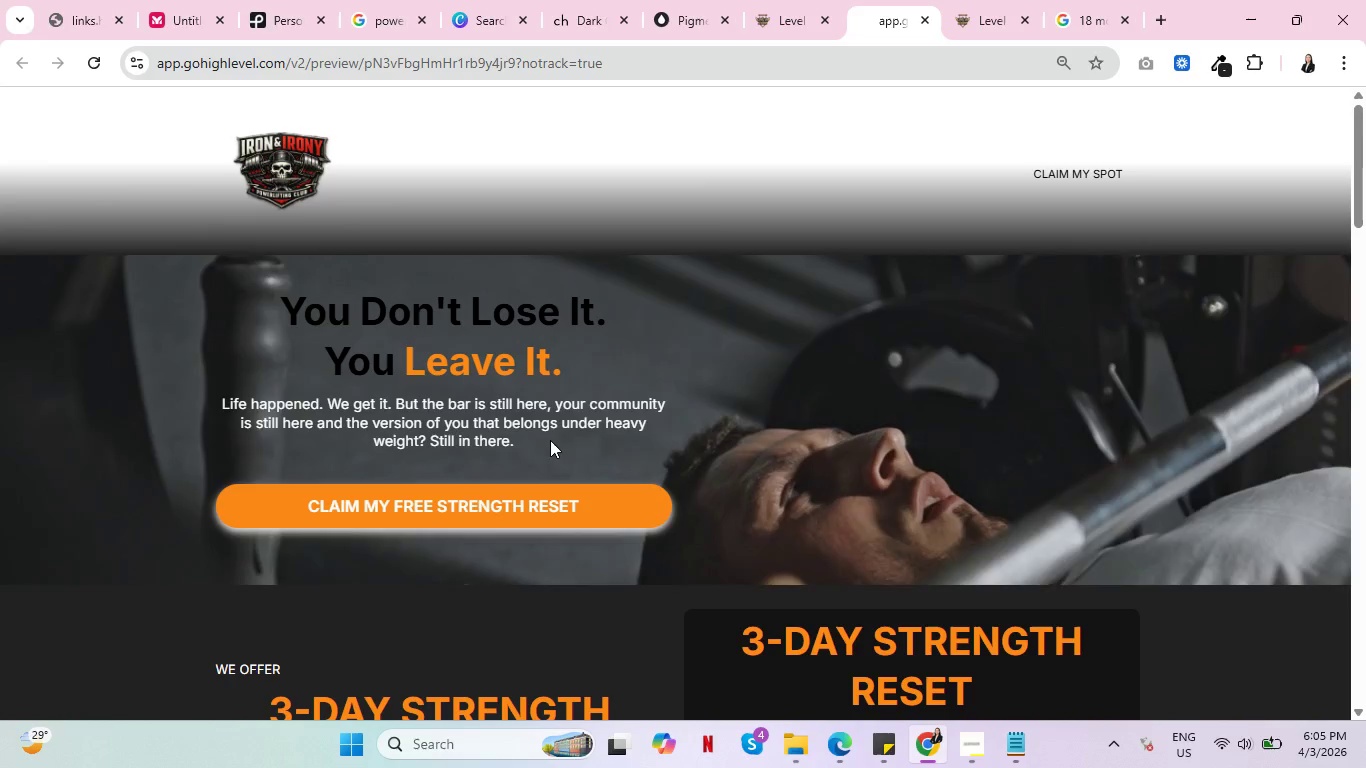 
wait(22.59)
 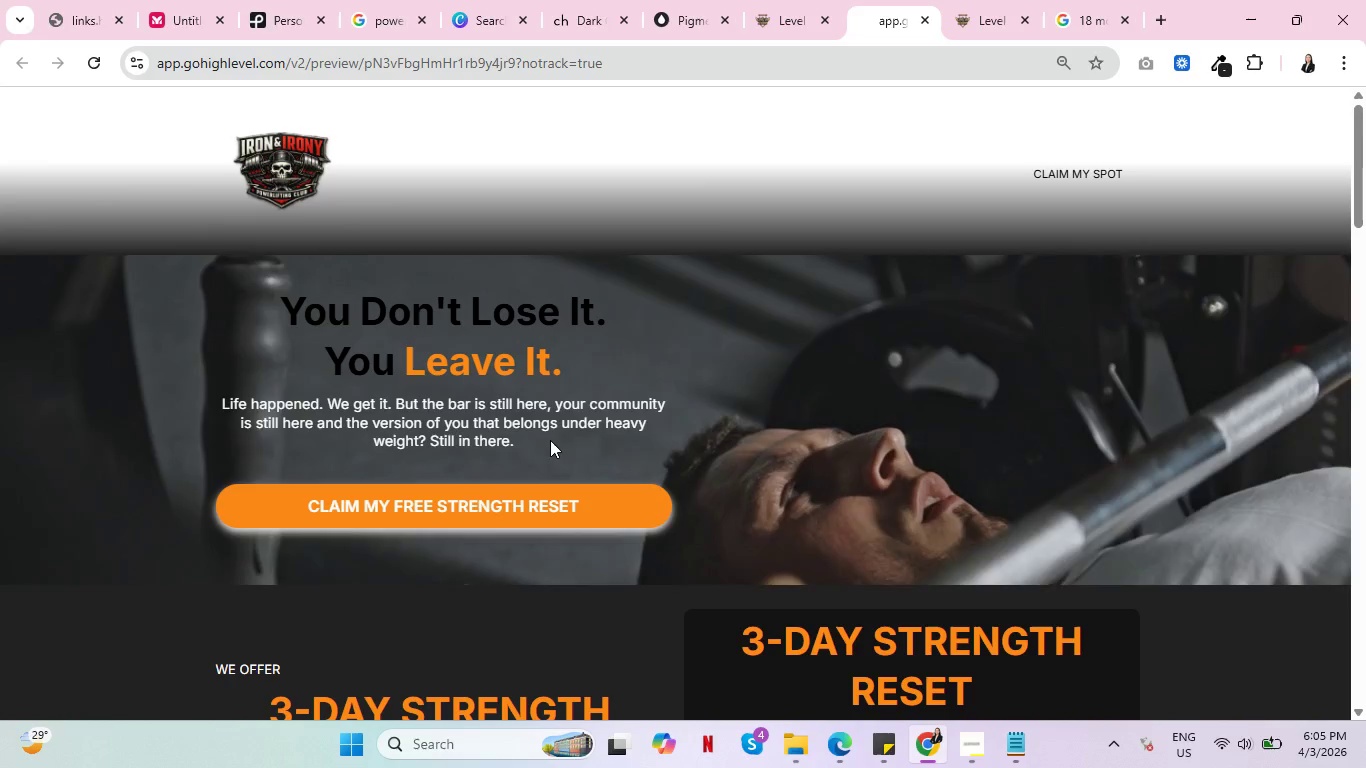 
scroll: coordinate [534, 450], scroll_direction: down, amount: 4.0
 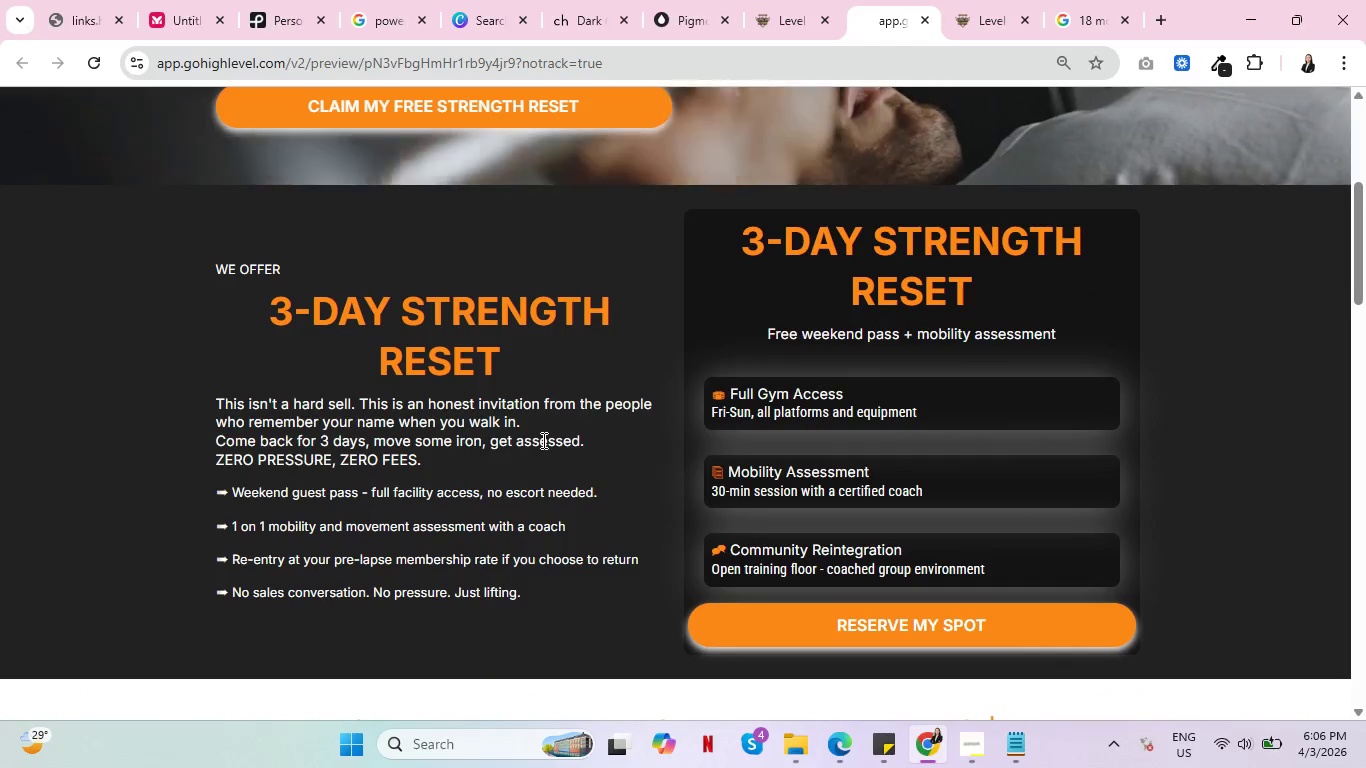 
scroll: coordinate [543, 439], scroll_direction: up, amount: 4.0
 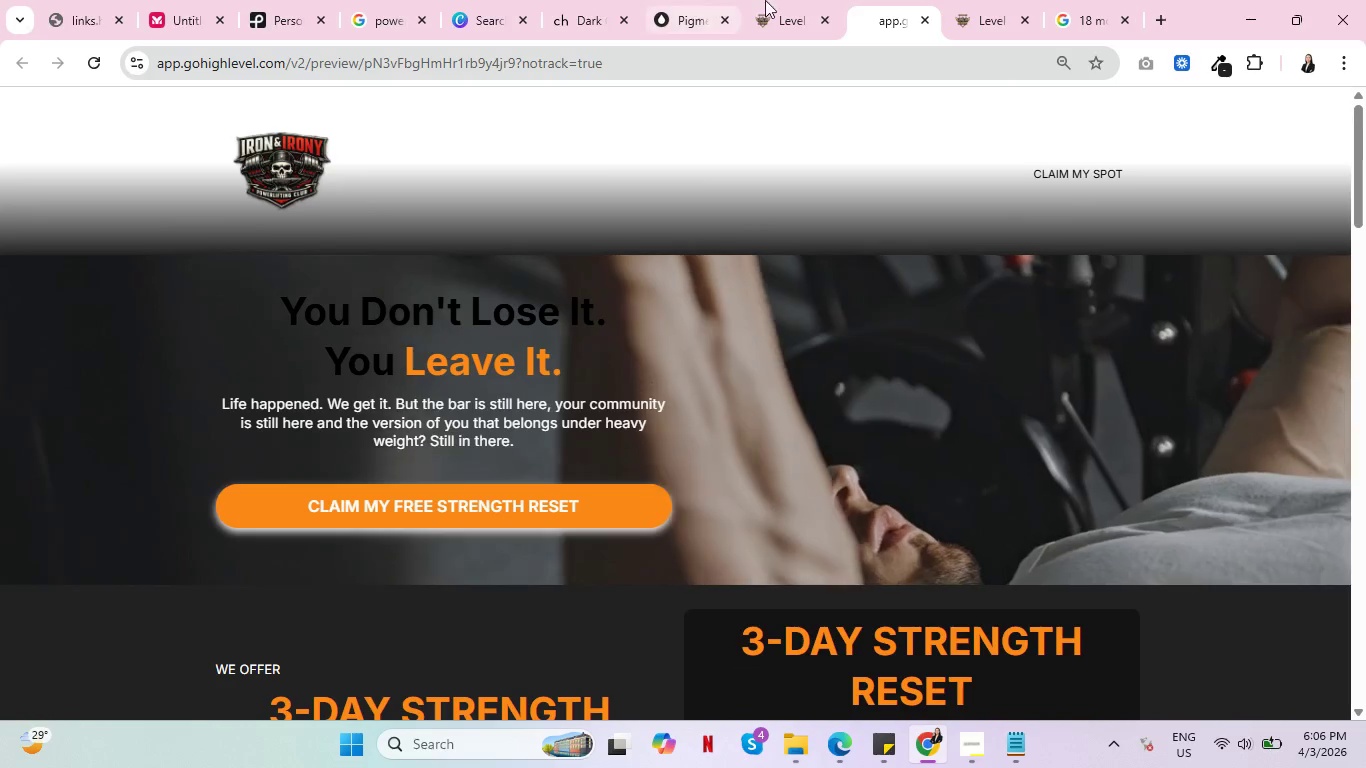 
left_click([795, 0])
 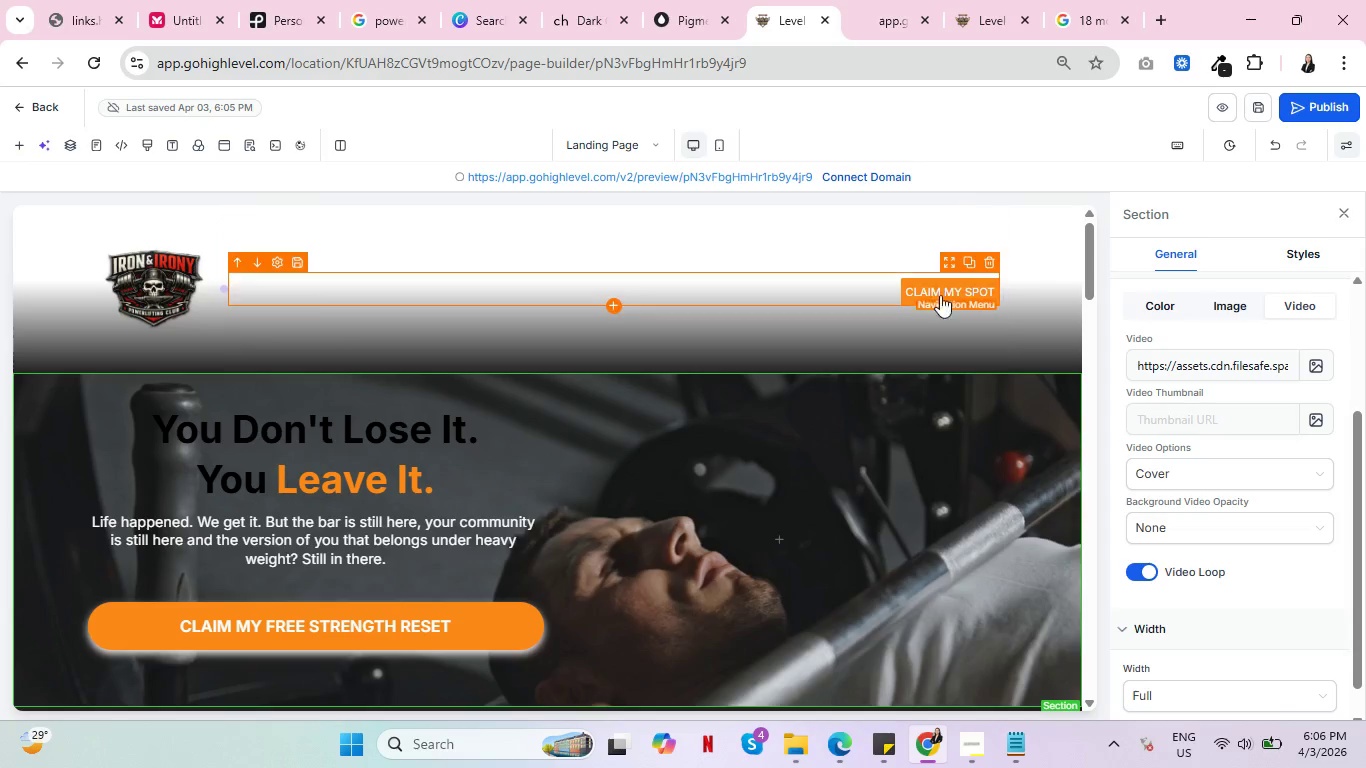 
left_click([919, 287])
 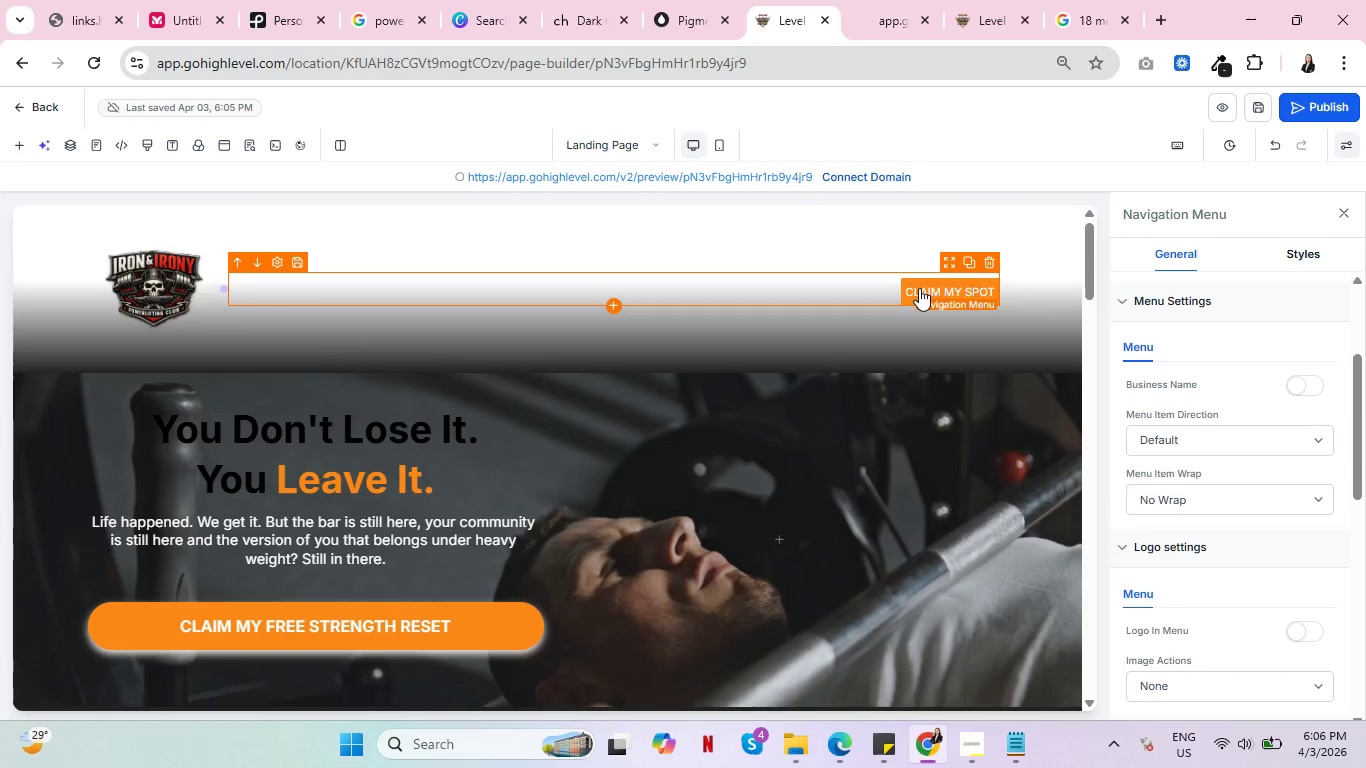 
scroll: coordinate [1287, 482], scroll_direction: down, amount: 3.0
 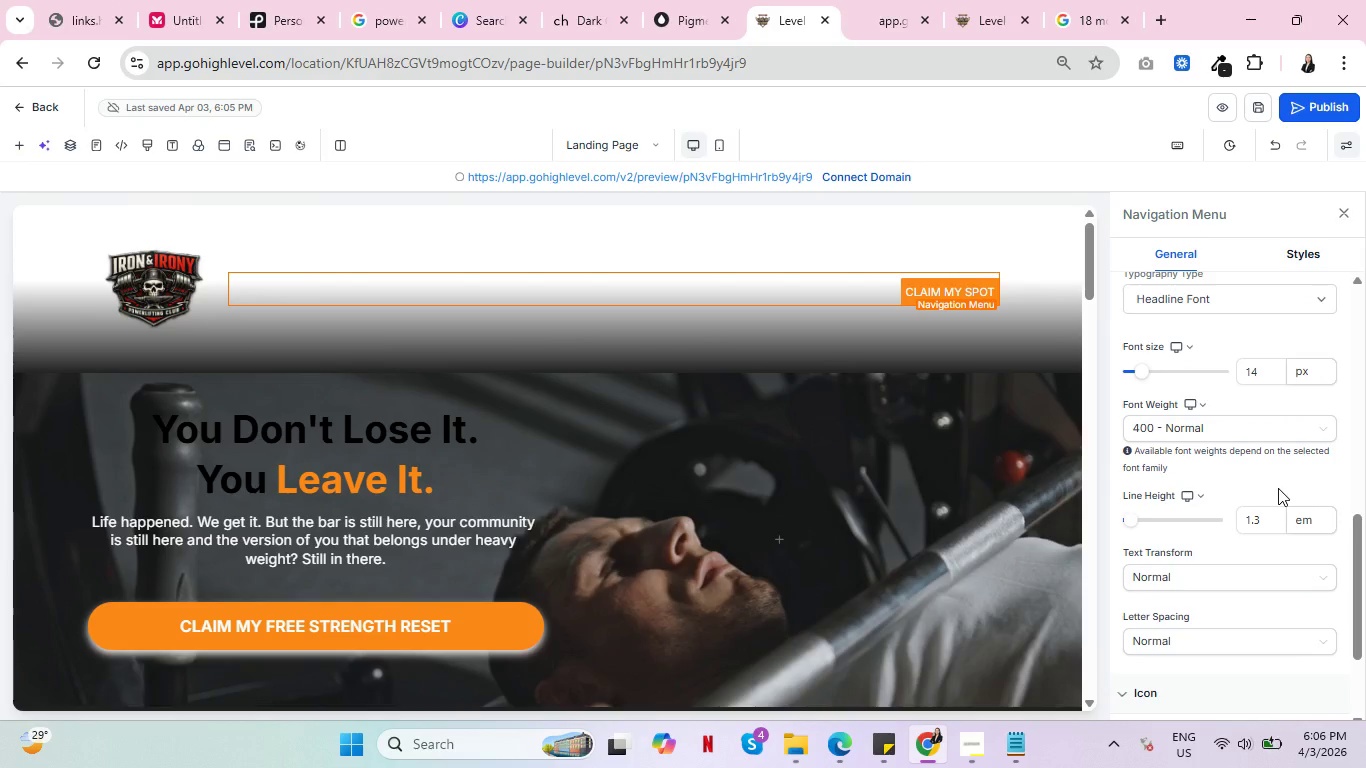 
wait(11.23)
 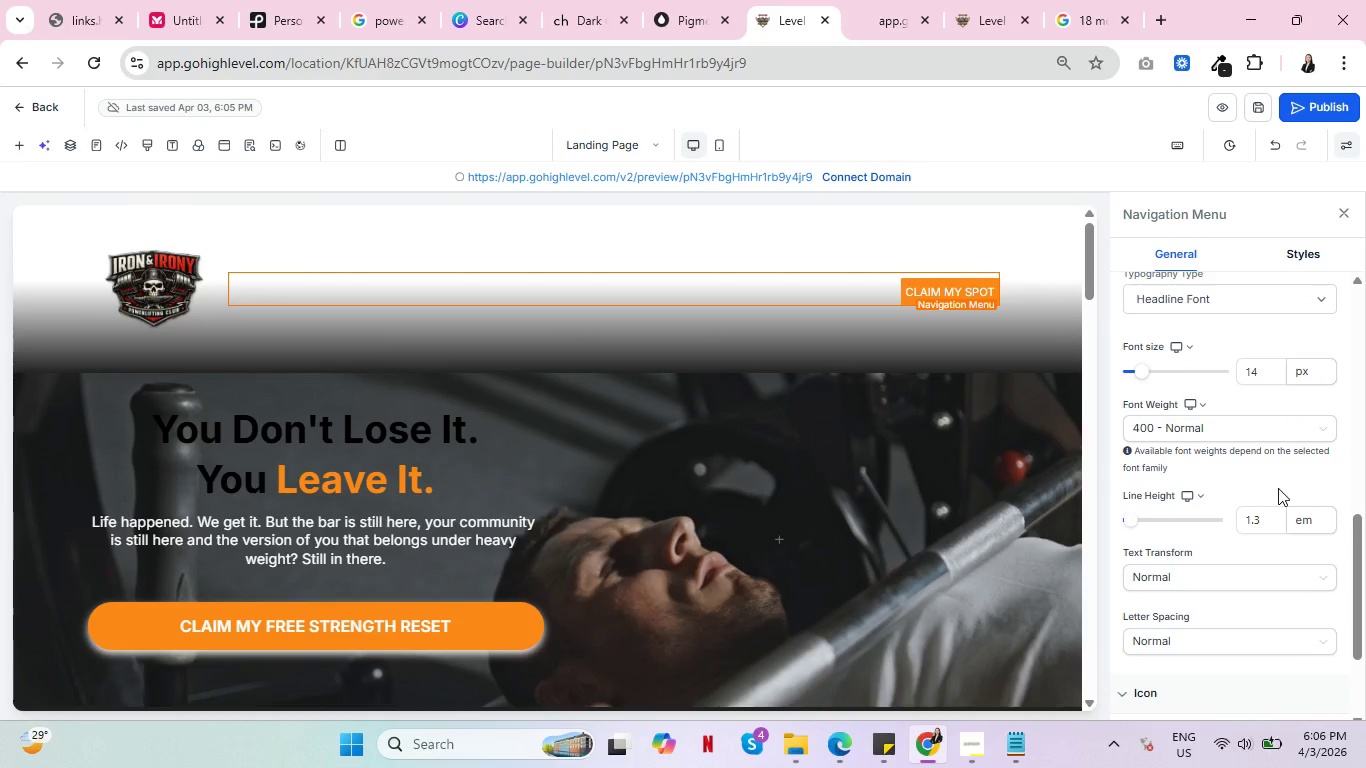 
scroll: coordinate [798, 582], scroll_direction: down, amount: 6.0
 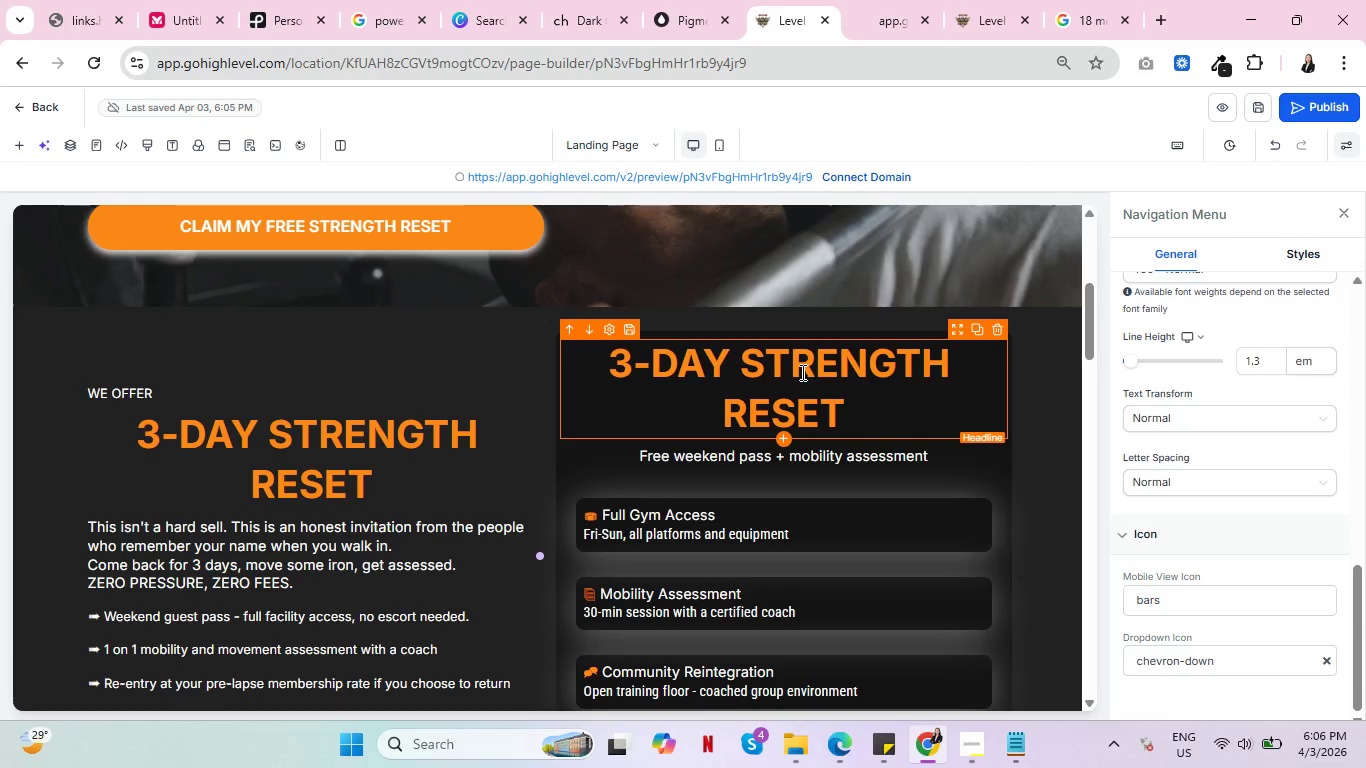 
wait(23.55)
 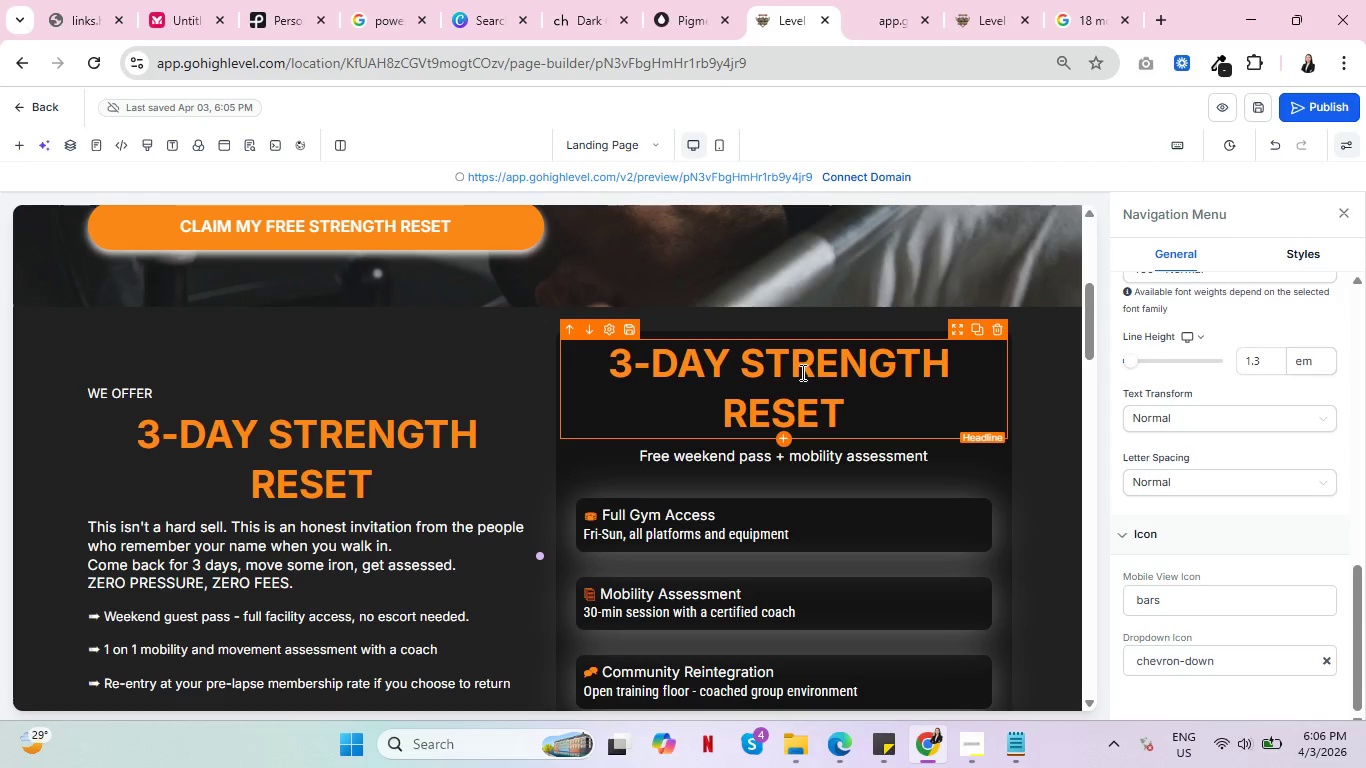 
scroll: coordinate [222, 523], scroll_direction: down, amount: 1.0
 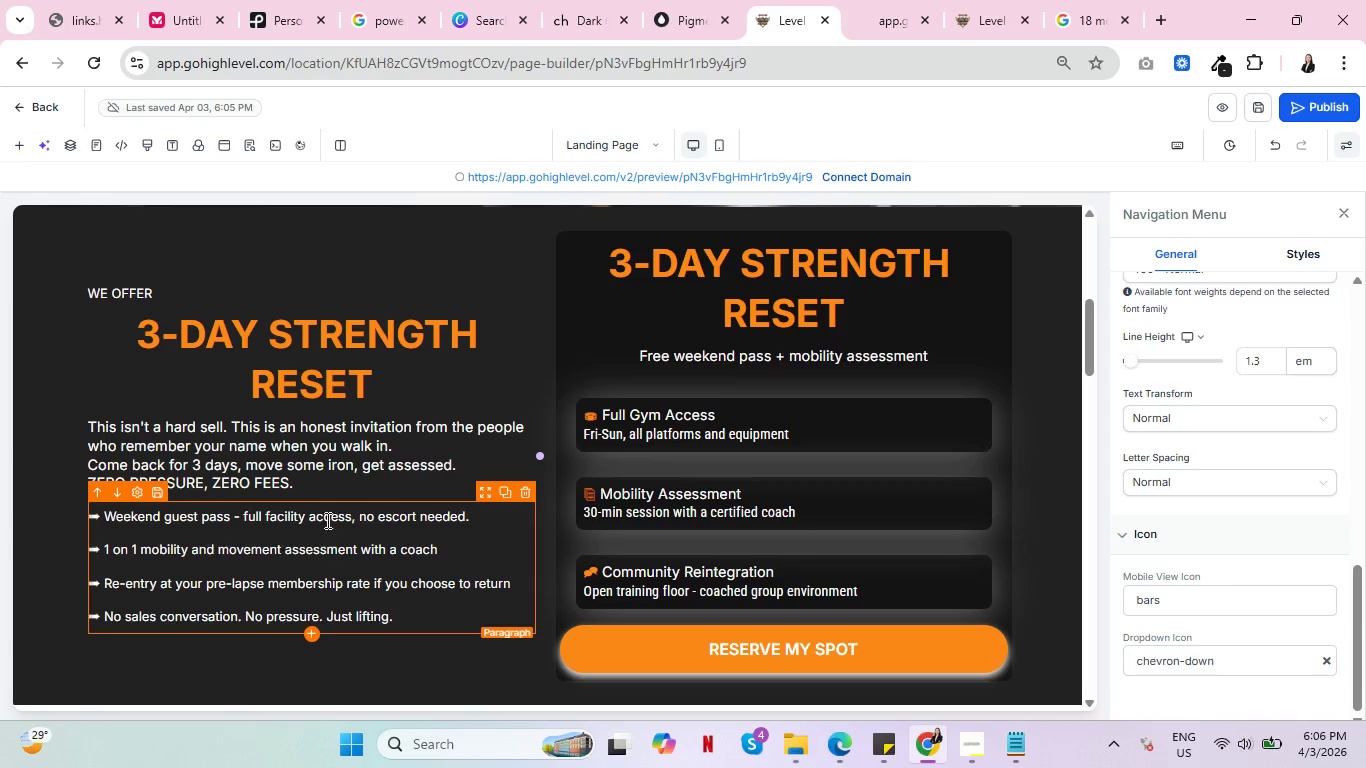 
double_click([763, 281])
 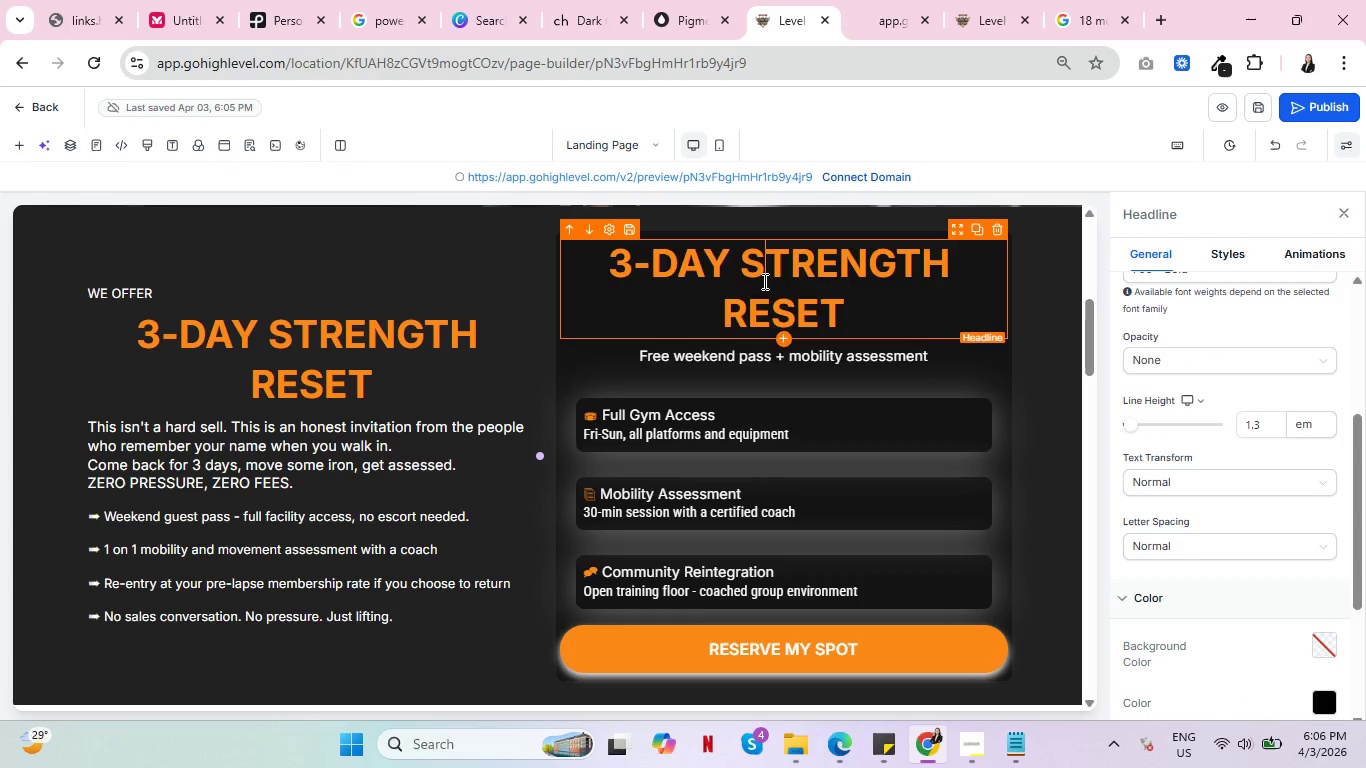 
triple_click([763, 281])
 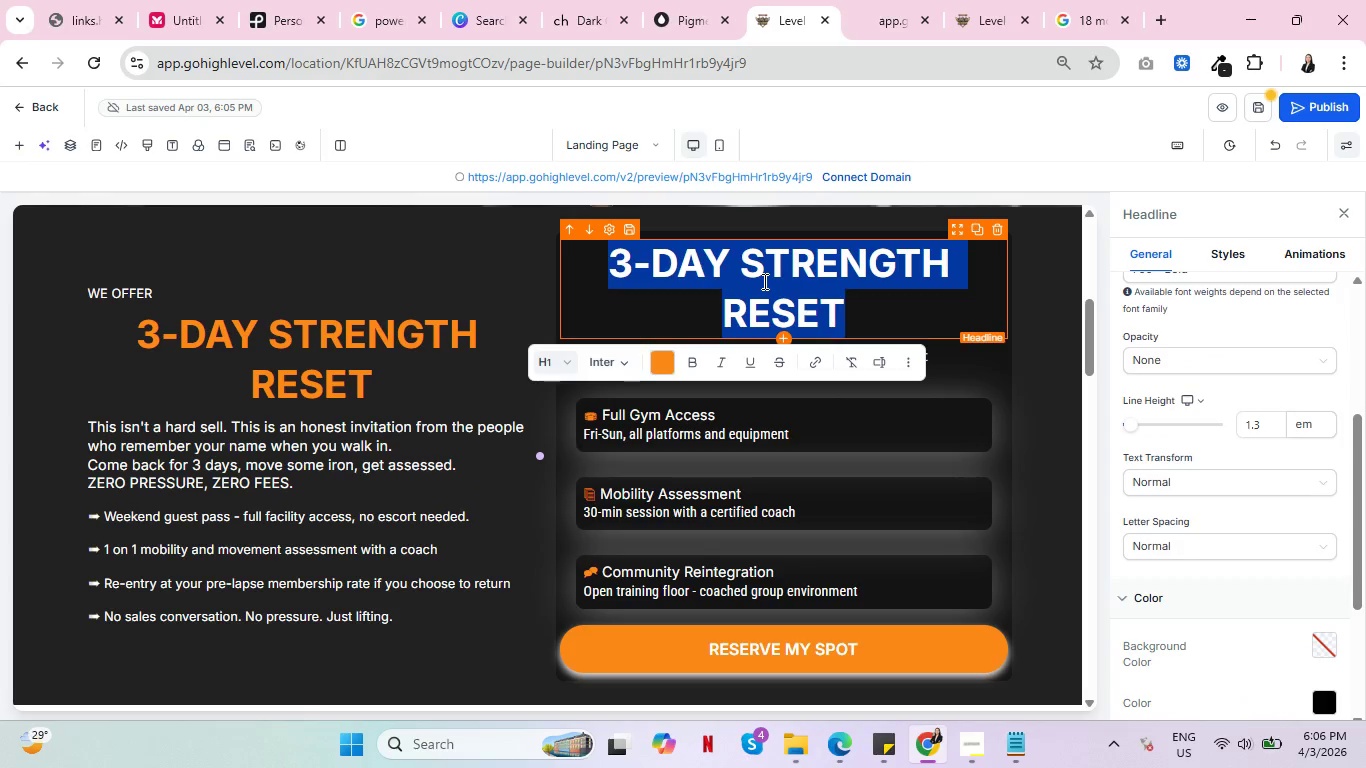 
type(GET BACK in )
key(Backspace)
key(Backspace)
key(Backspace)
type(IN THR)
key(Backspace)
type(E ROOM)
 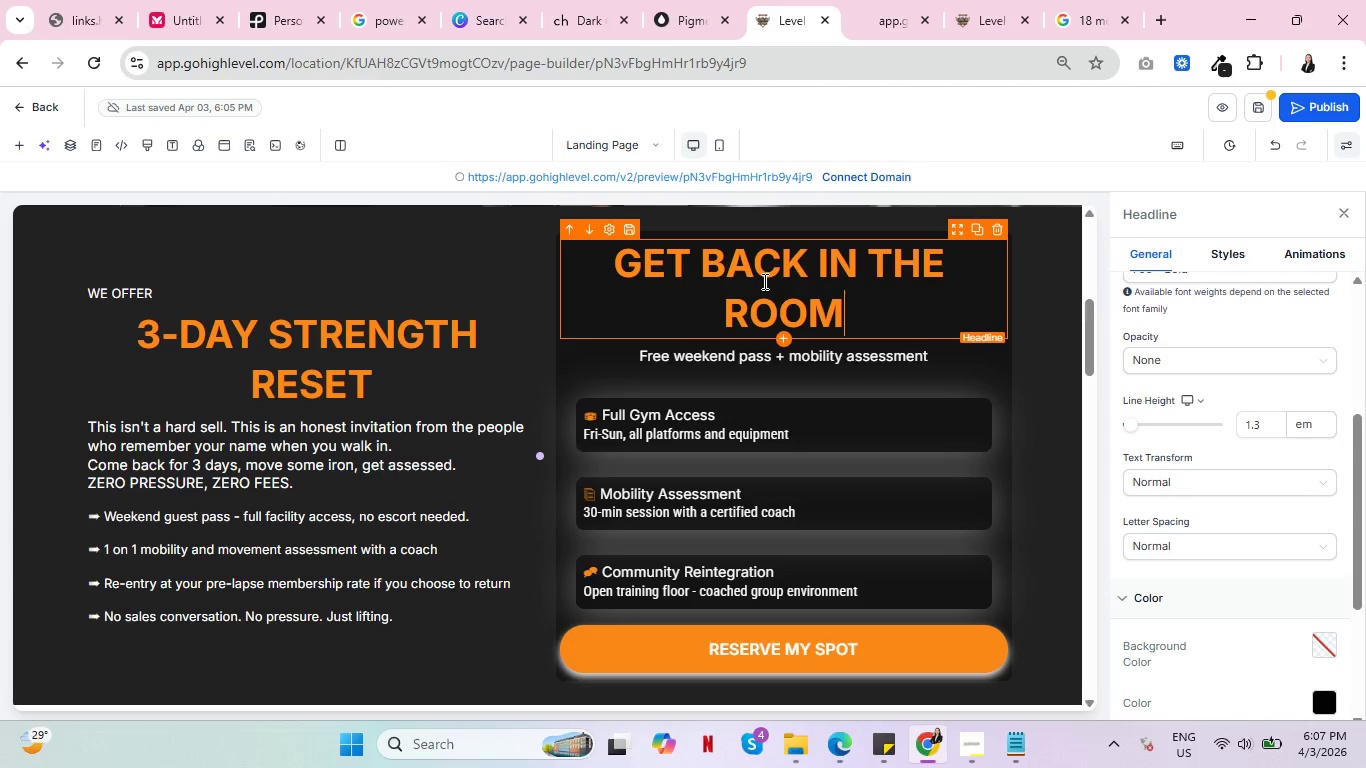 
scroll: coordinate [438, 387], scroll_direction: up, amount: 14.0
 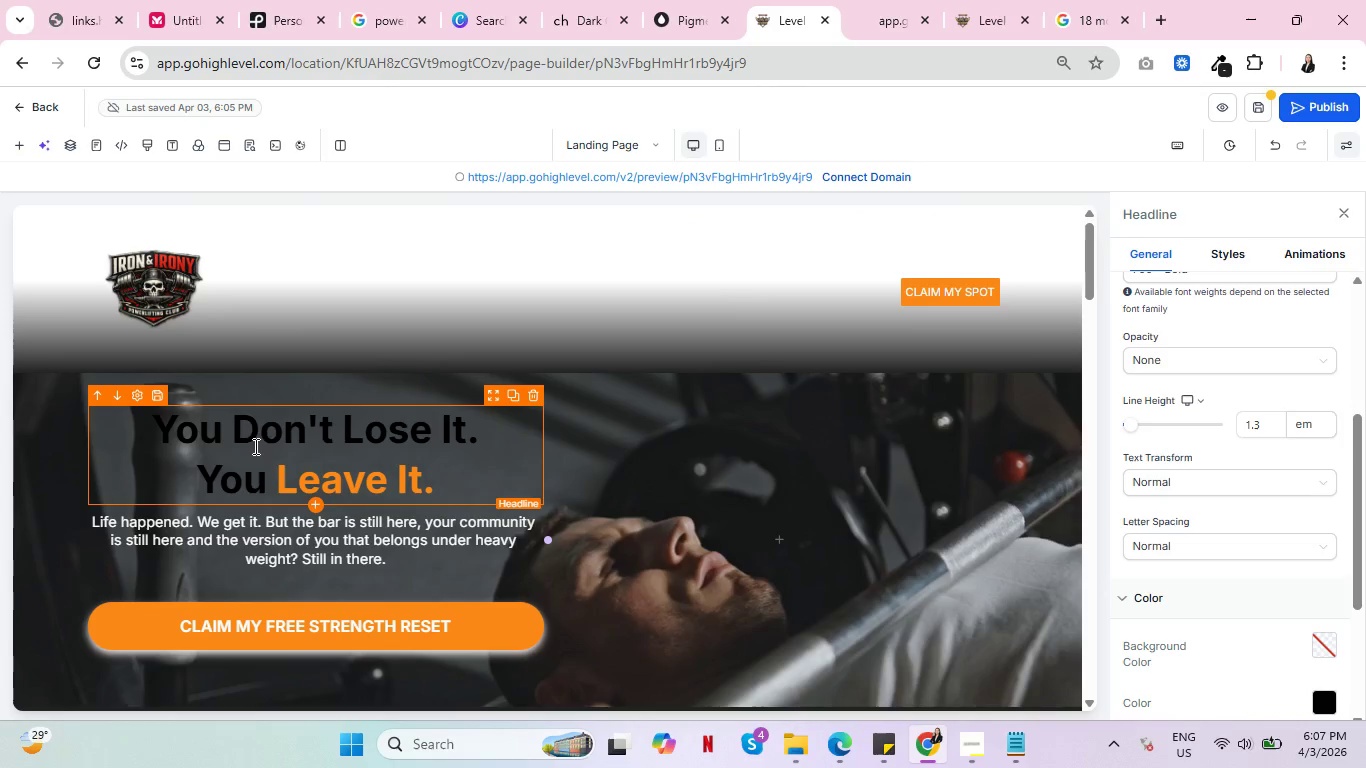 
left_click([254, 438])
 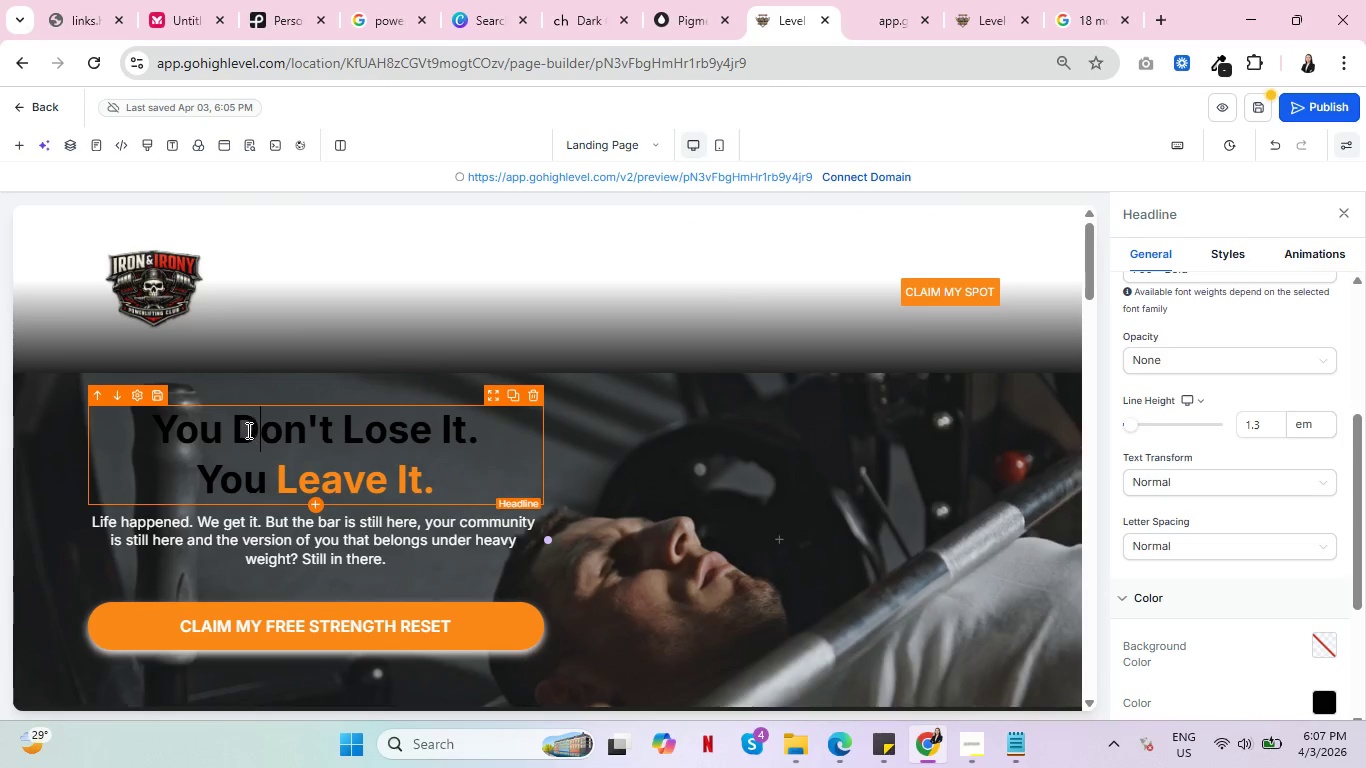 
double_click([246, 429])
 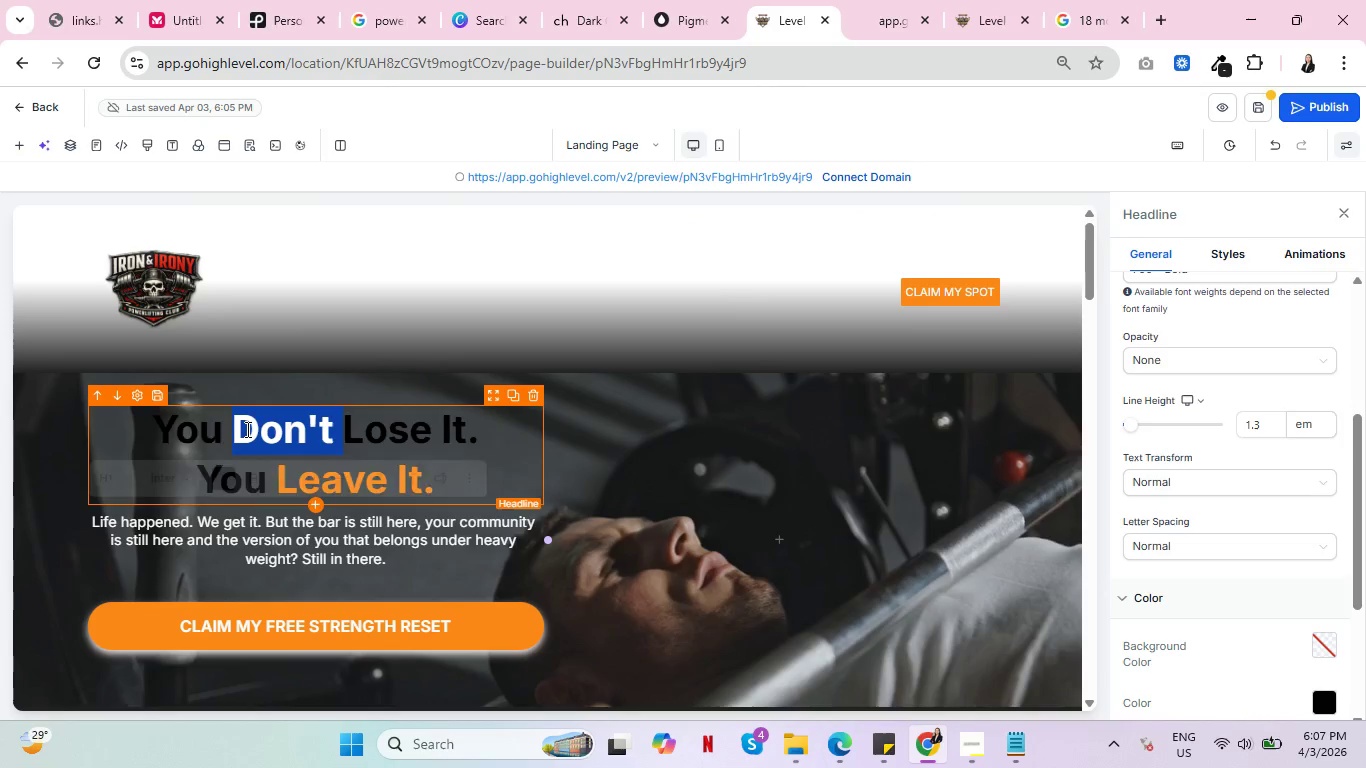 
triple_click([246, 429])
 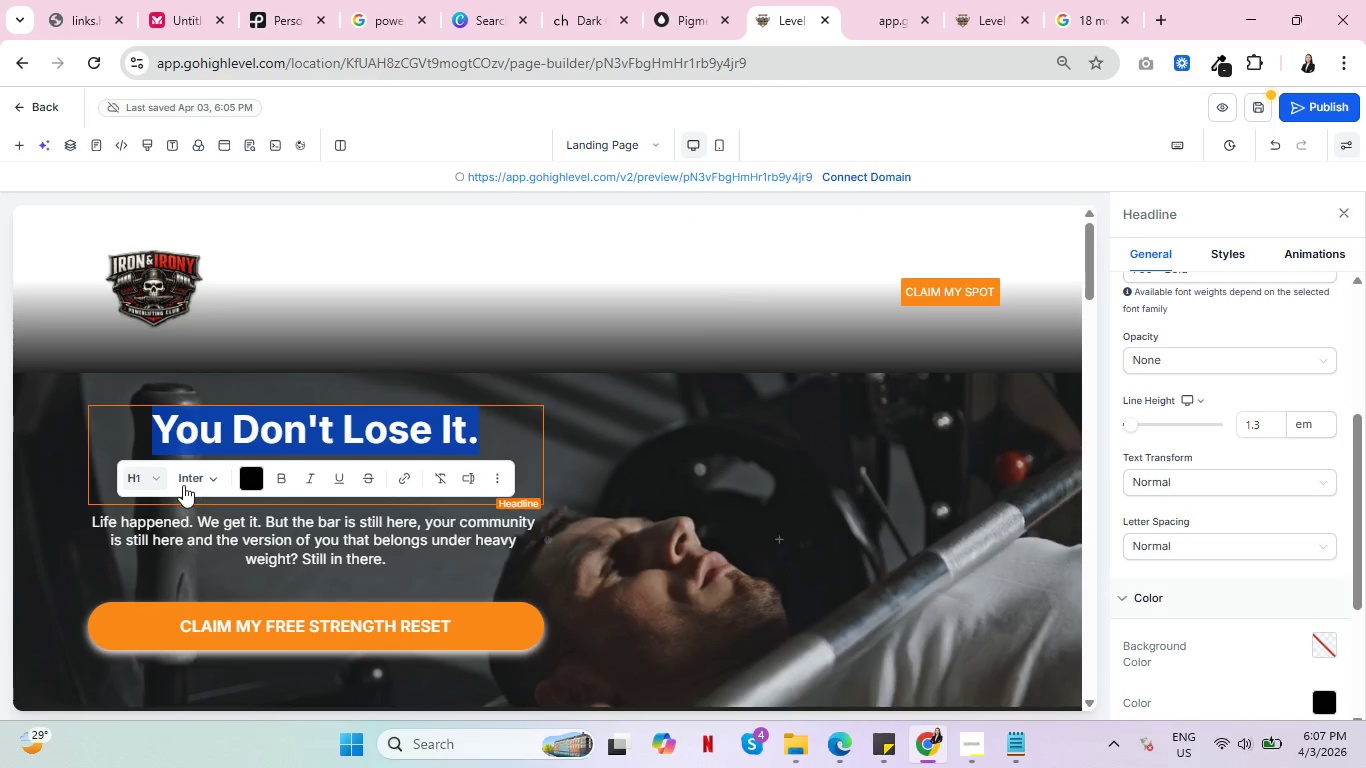 
left_click([194, 479])
 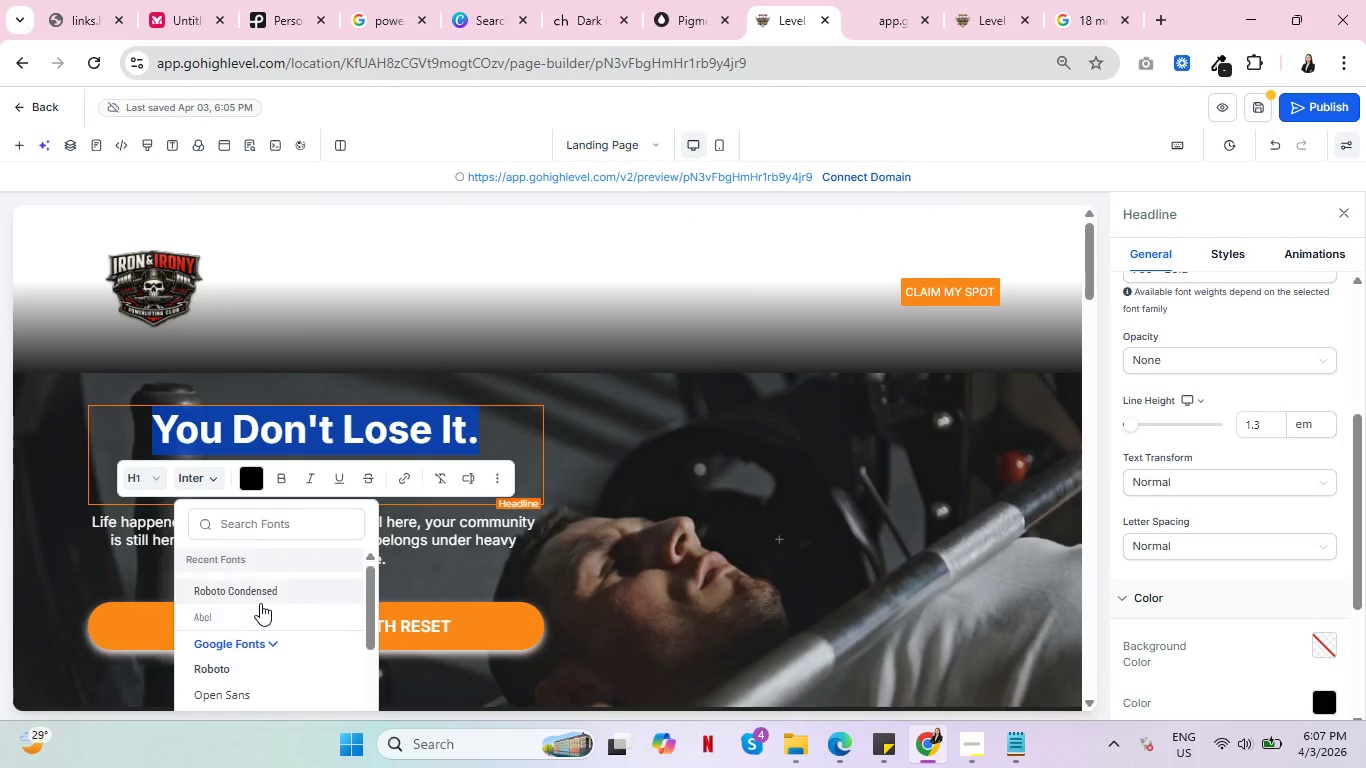 
scroll: coordinate [265, 643], scroll_direction: down, amount: 5.0
 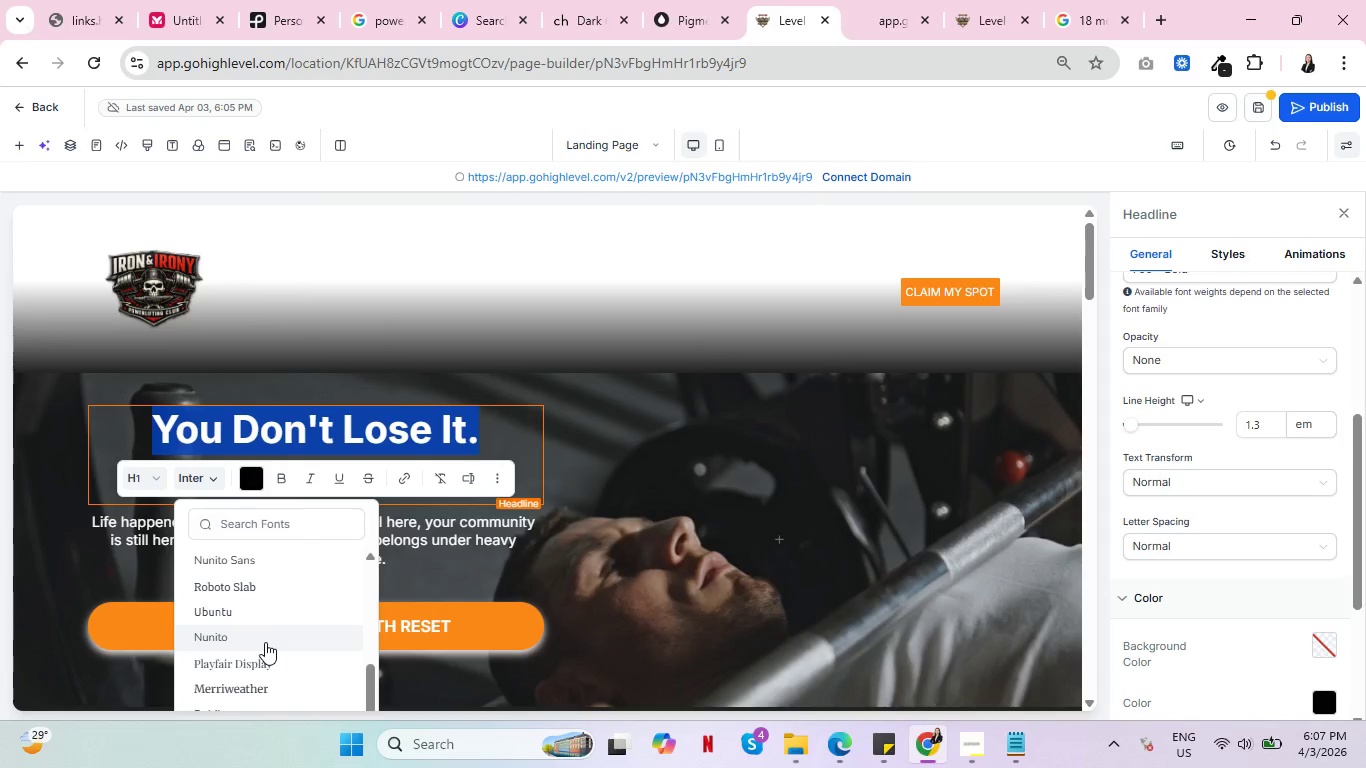 
scroll: coordinate [244, 571], scroll_direction: down, amount: 8.0
 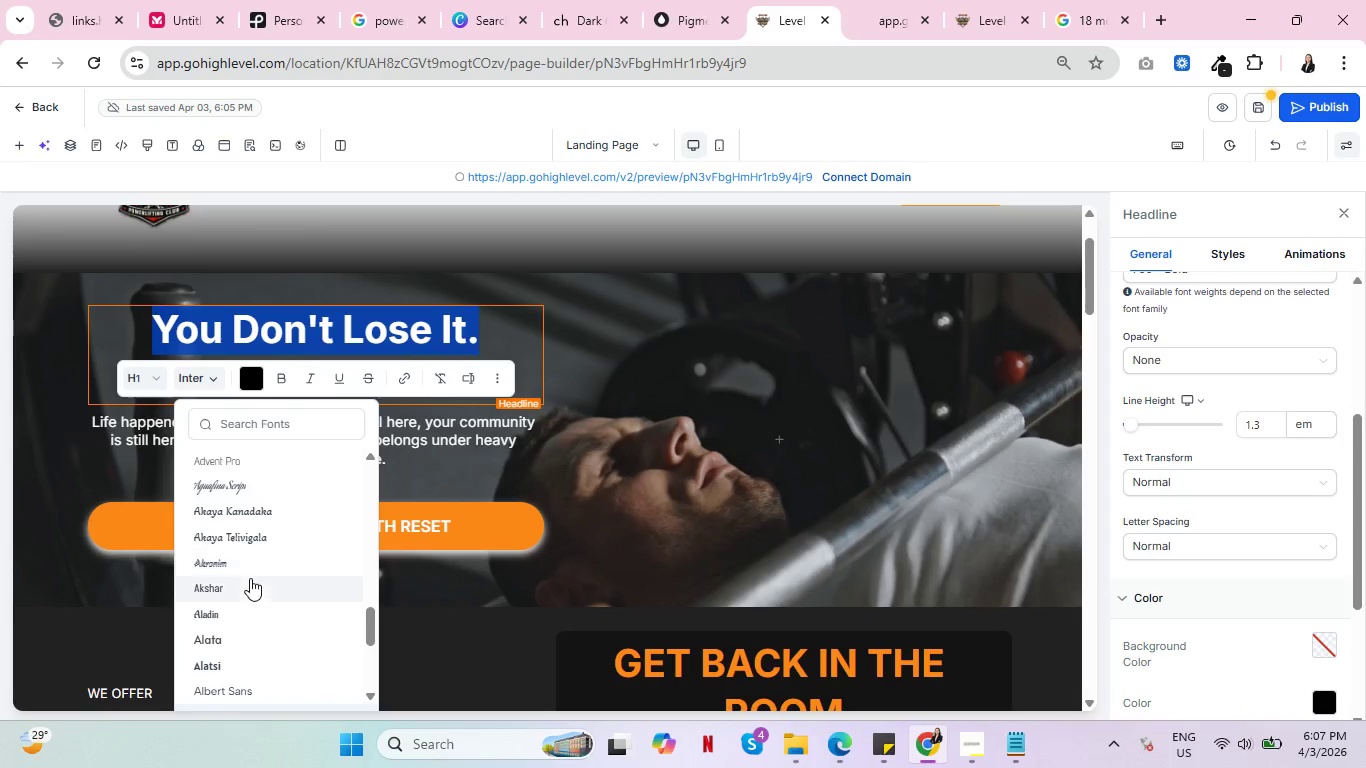 
scroll: coordinate [547, 548], scroll_direction: down, amount: 5.0
 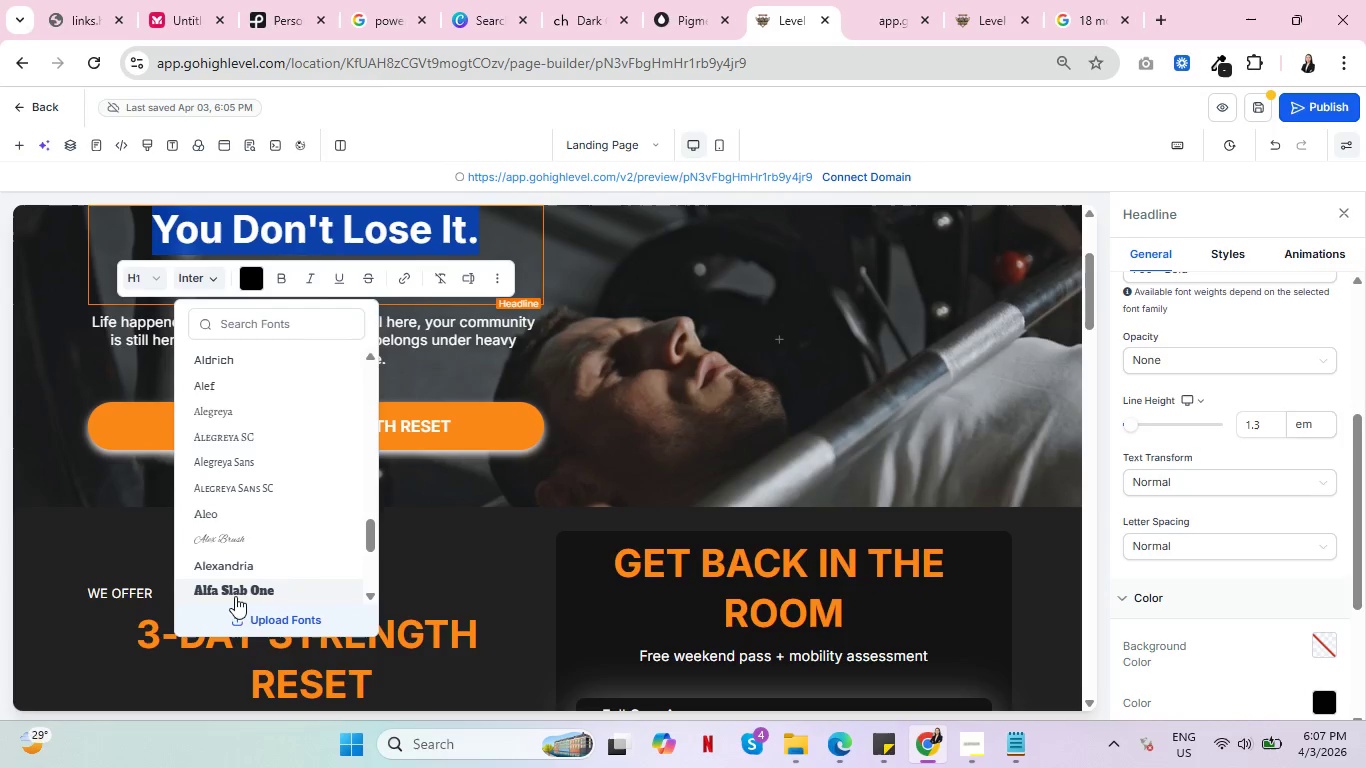 
left_click([235, 591])
 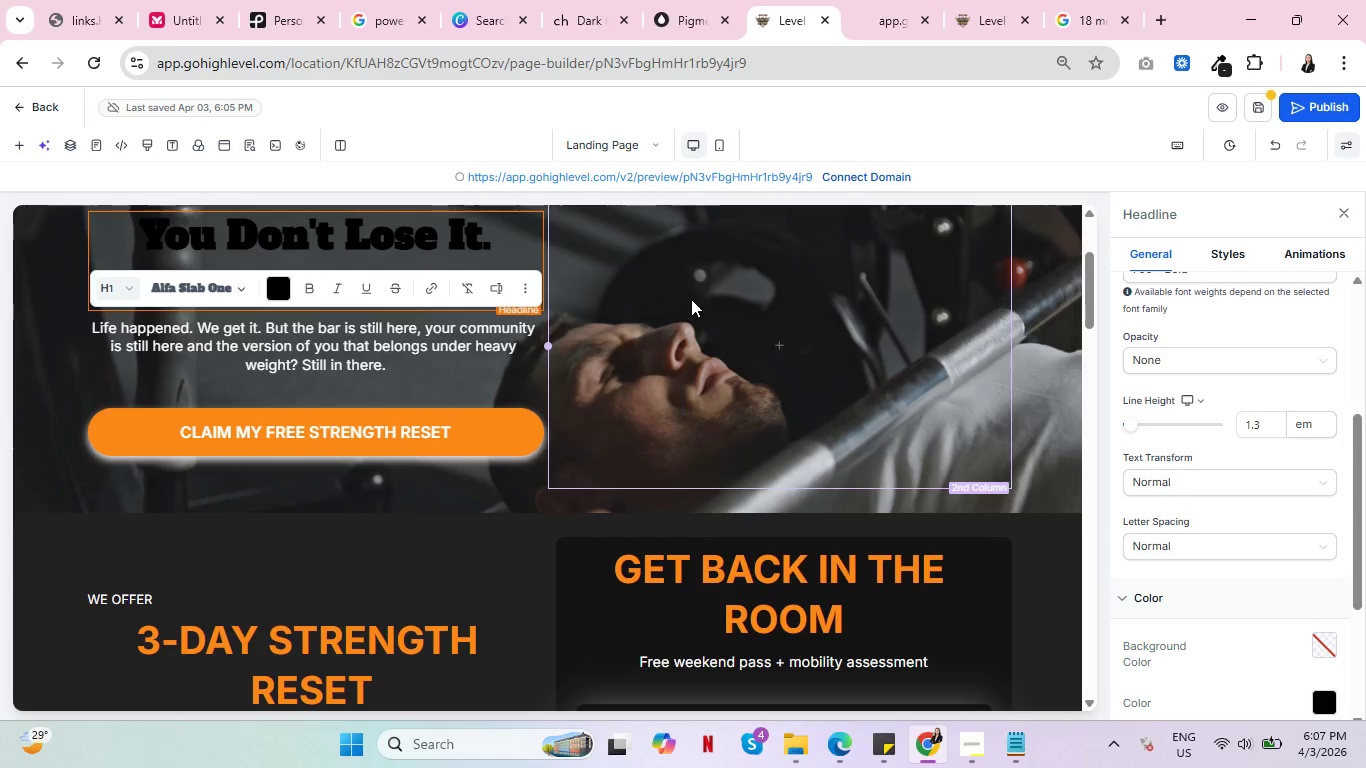 
left_click([703, 285])
 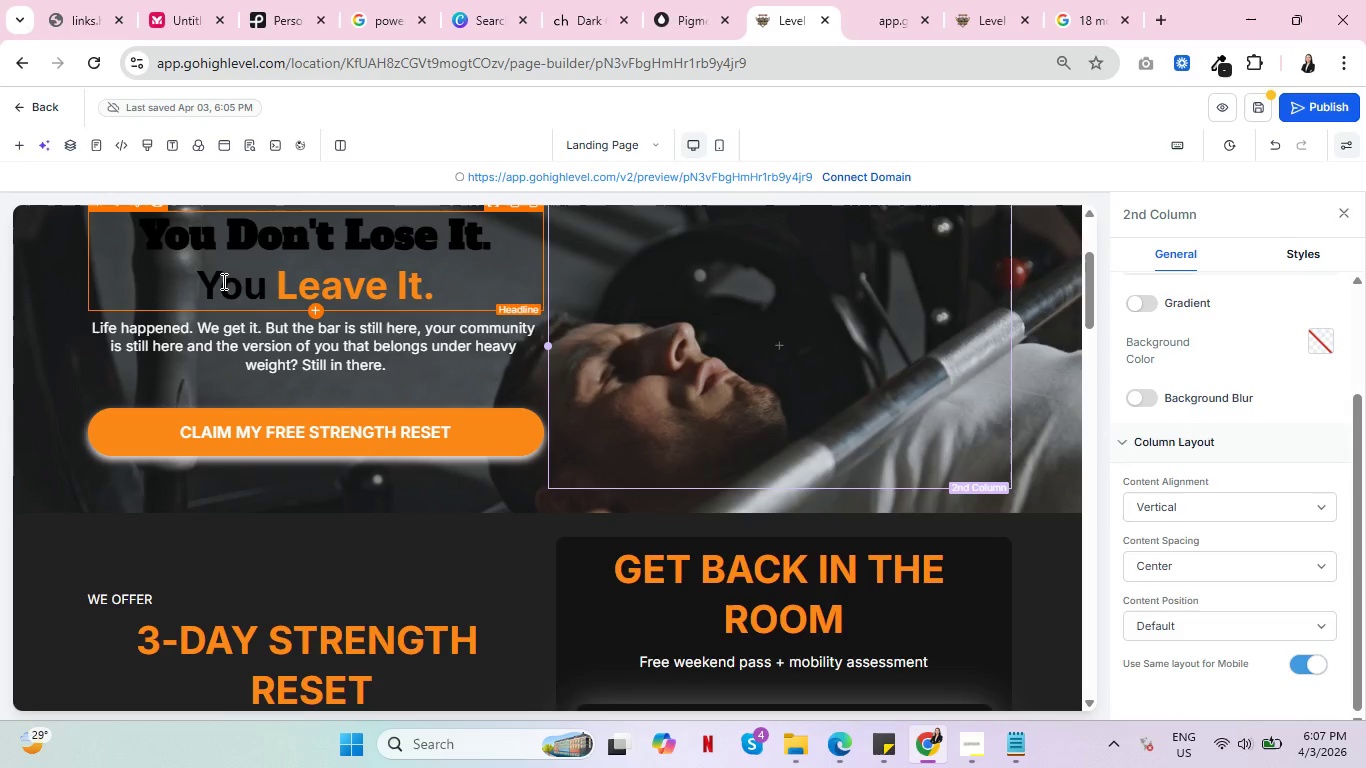 
double_click([219, 281])
 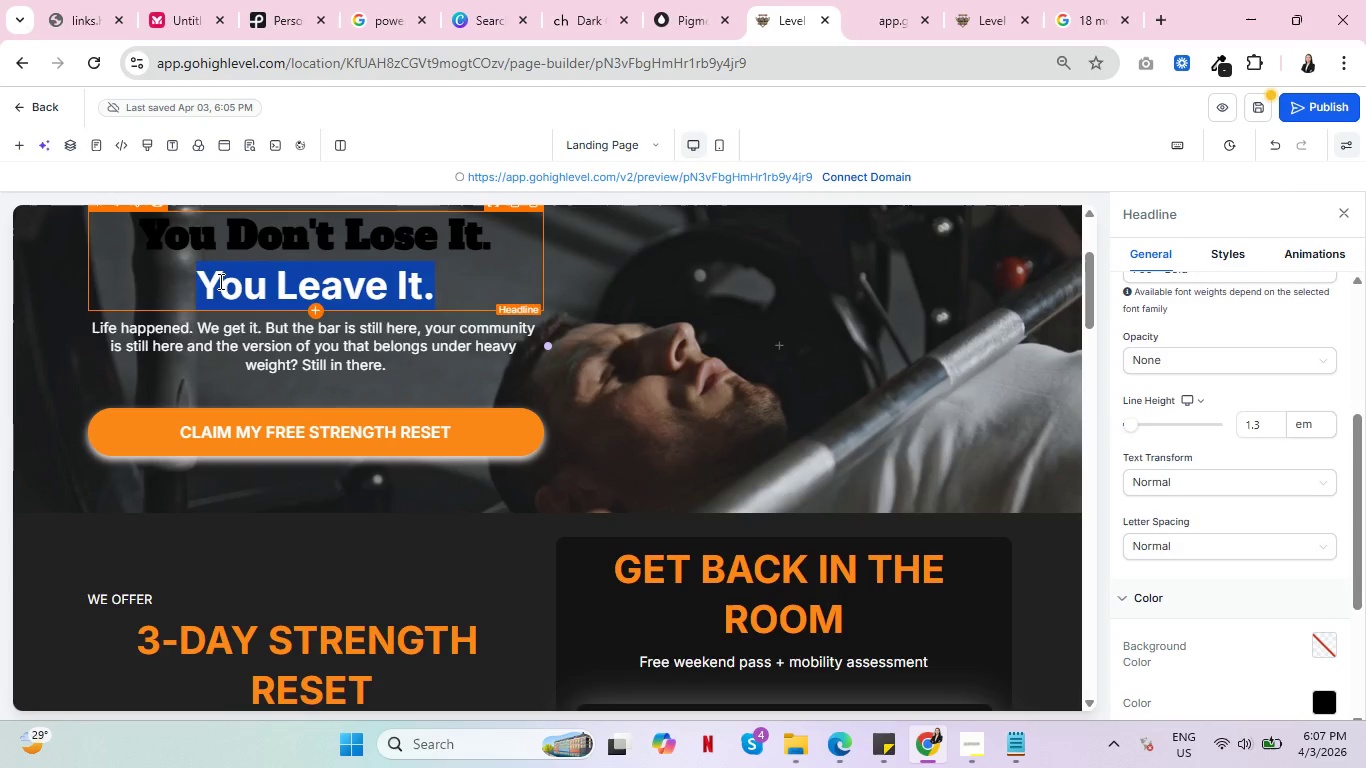 
triple_click([219, 281])
 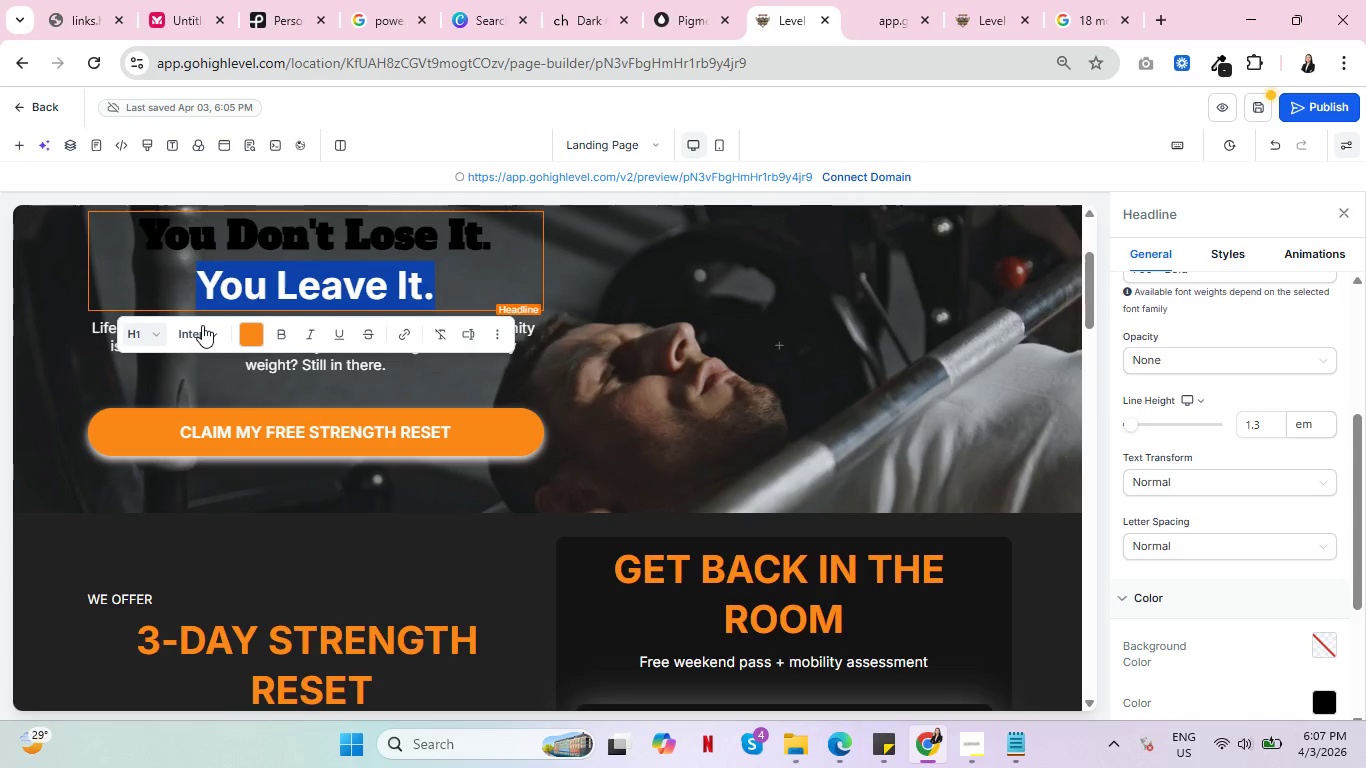 
left_click([217, 330])
 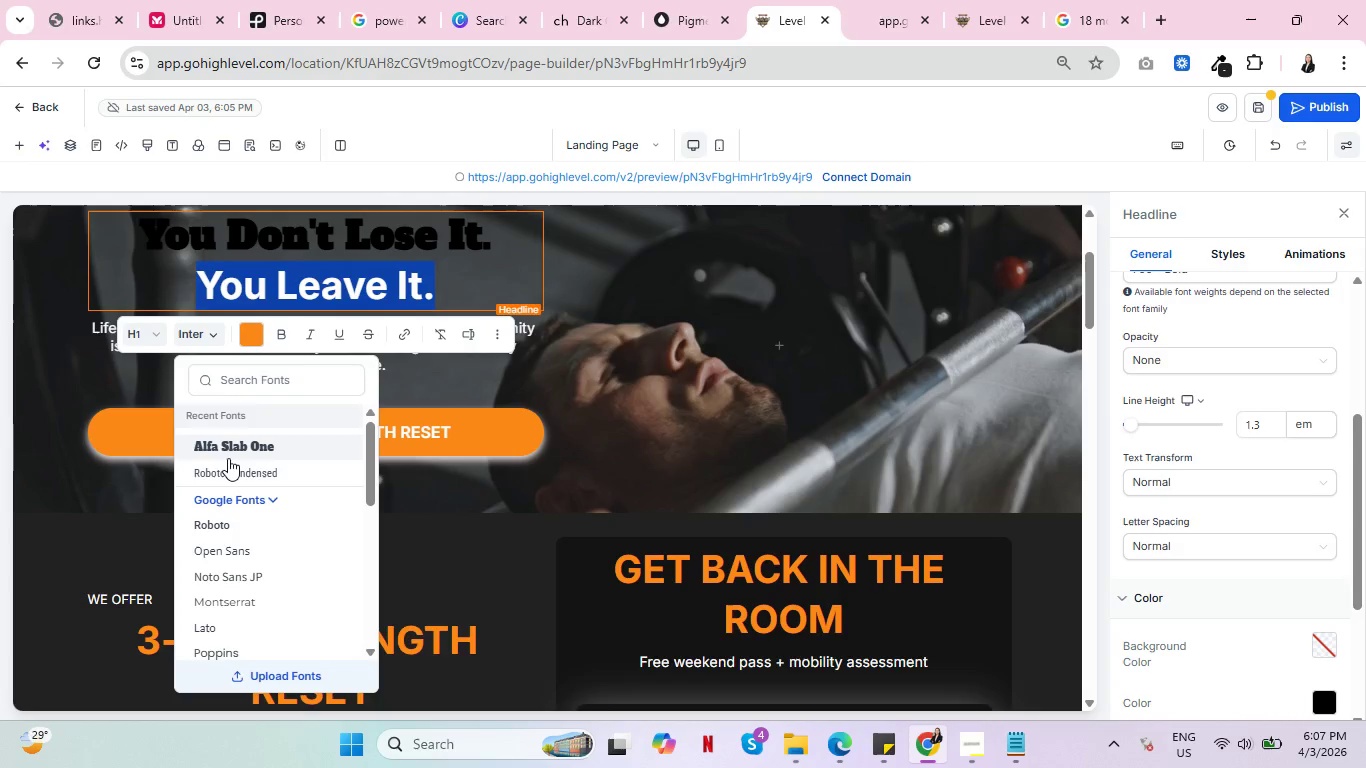 
left_click([229, 444])
 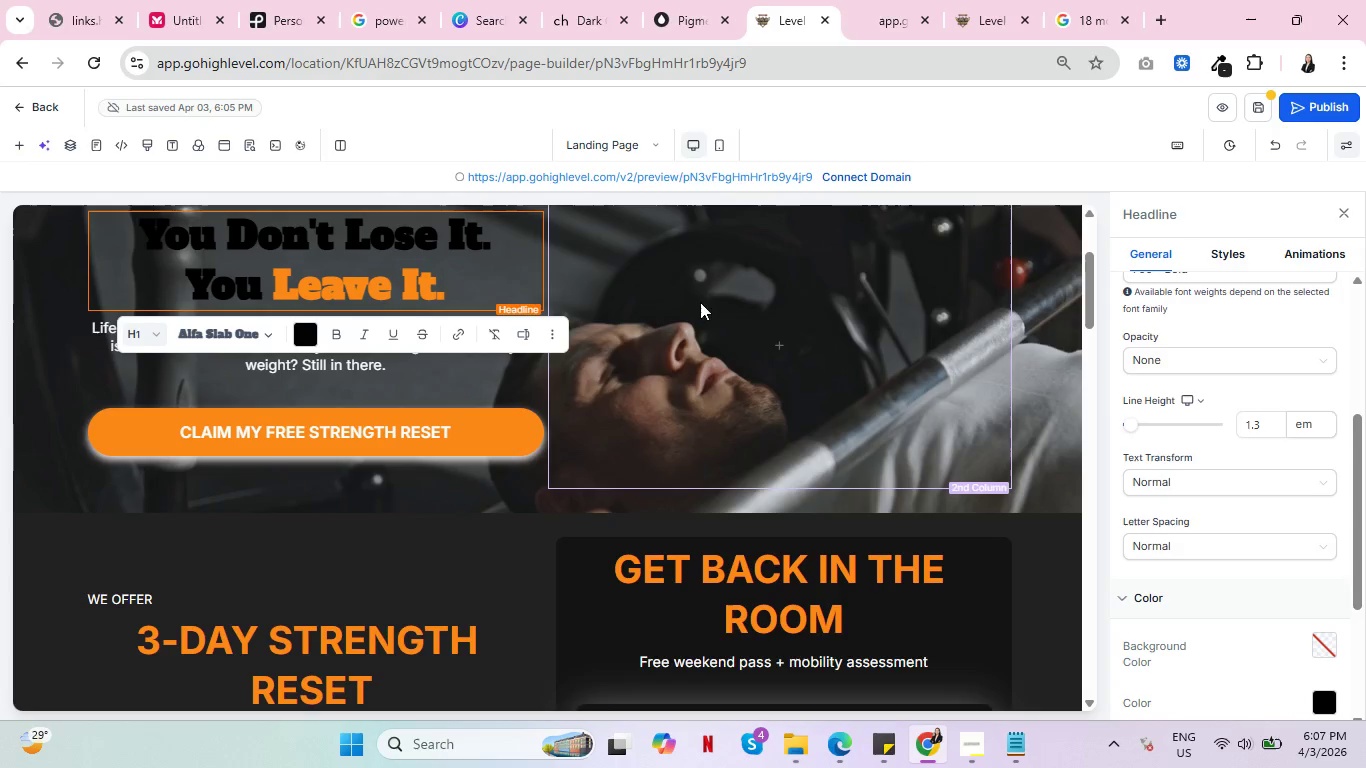 
left_click([713, 272])
 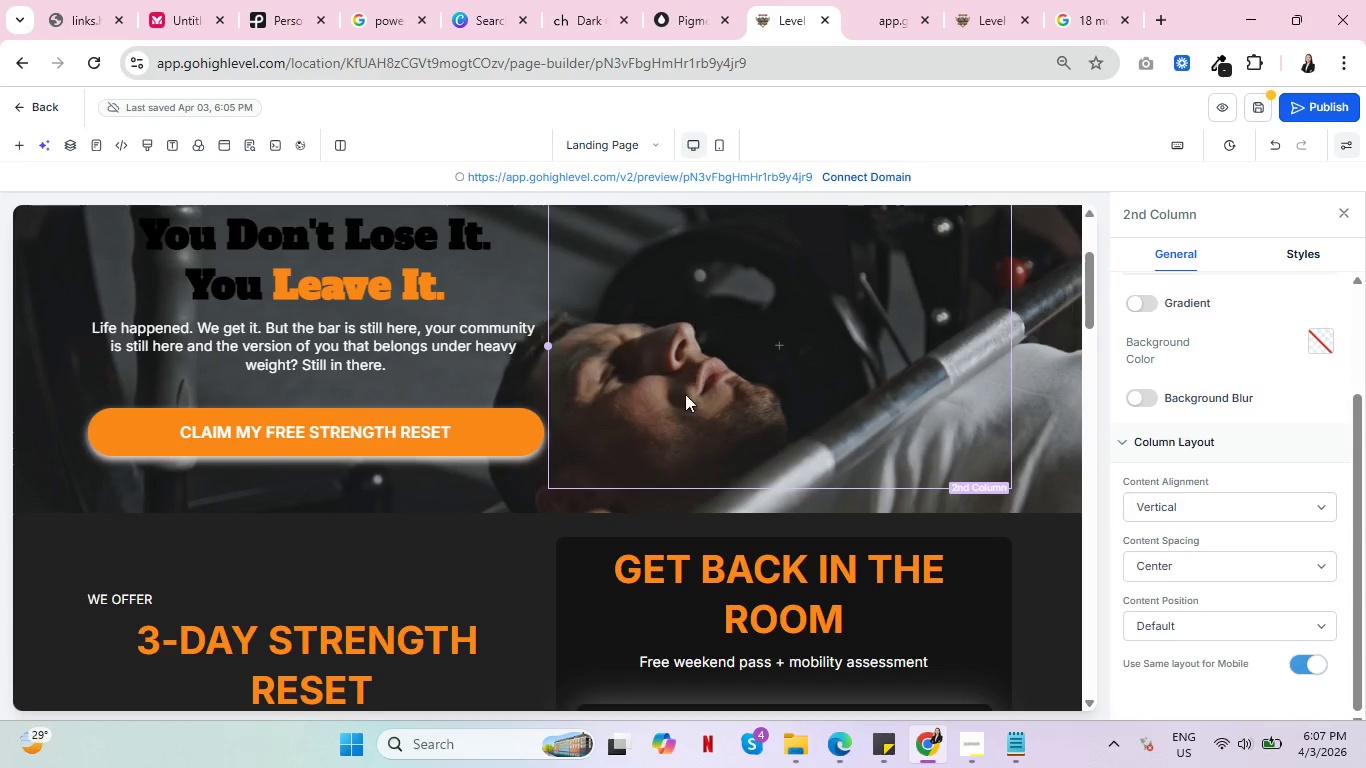 
scroll: coordinate [685, 394], scroll_direction: up, amount: 2.0
 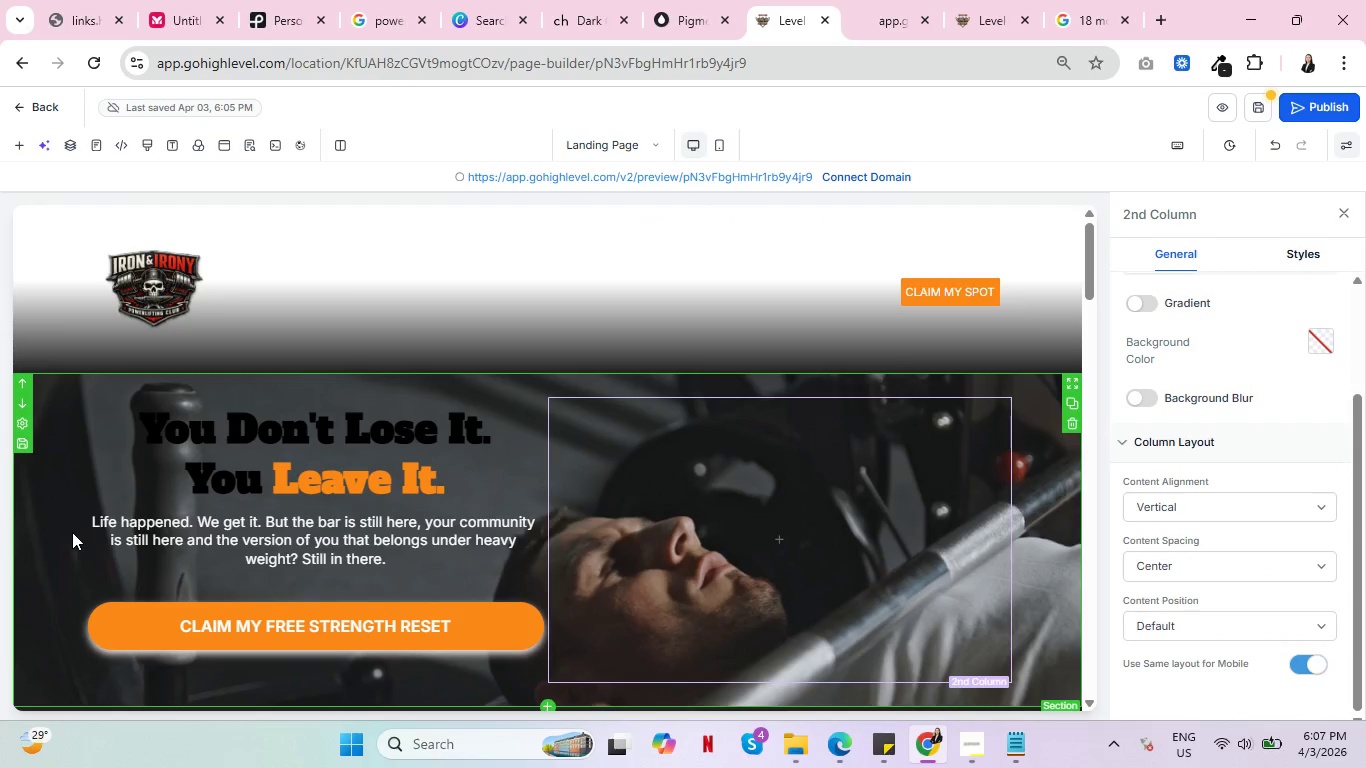 
wait(5.52)
 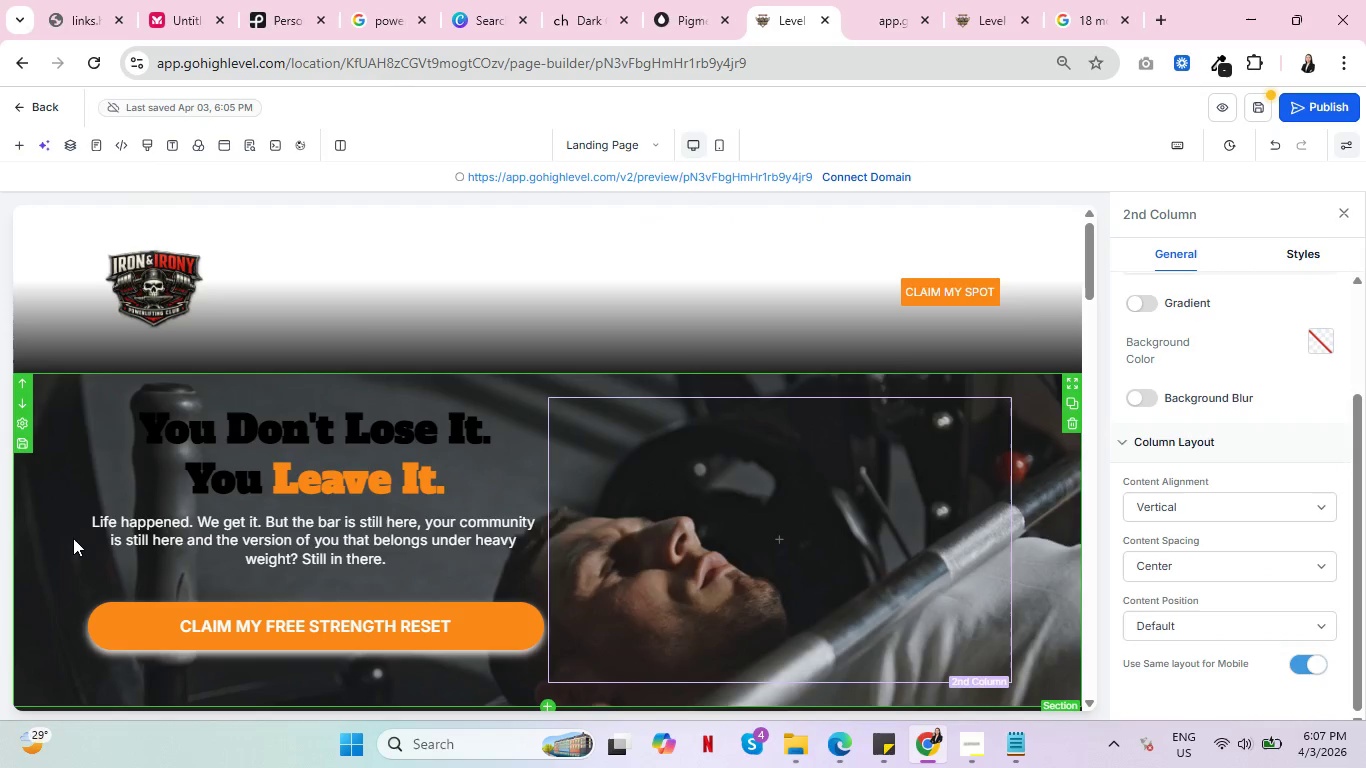 
scroll: coordinate [232, 547], scroll_direction: down, amount: 1.0
 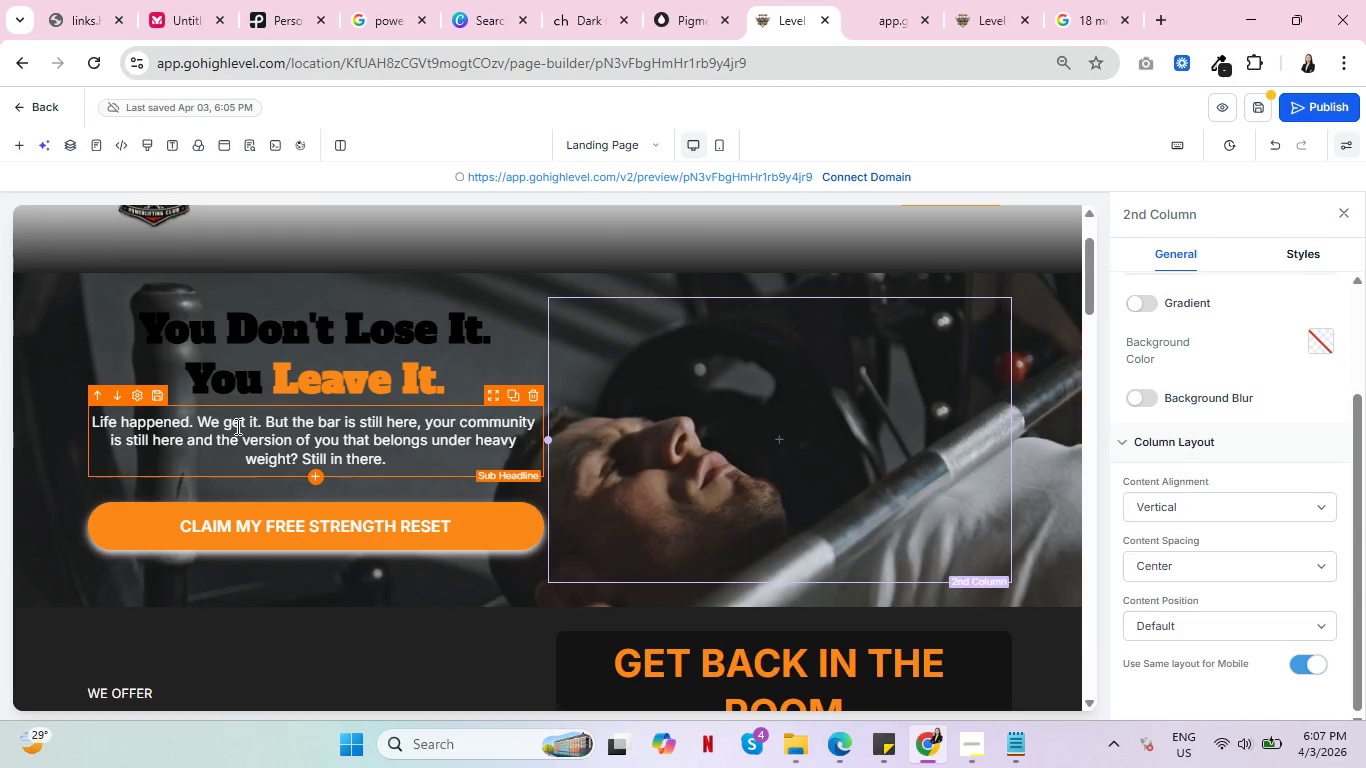 
double_click([236, 426])
 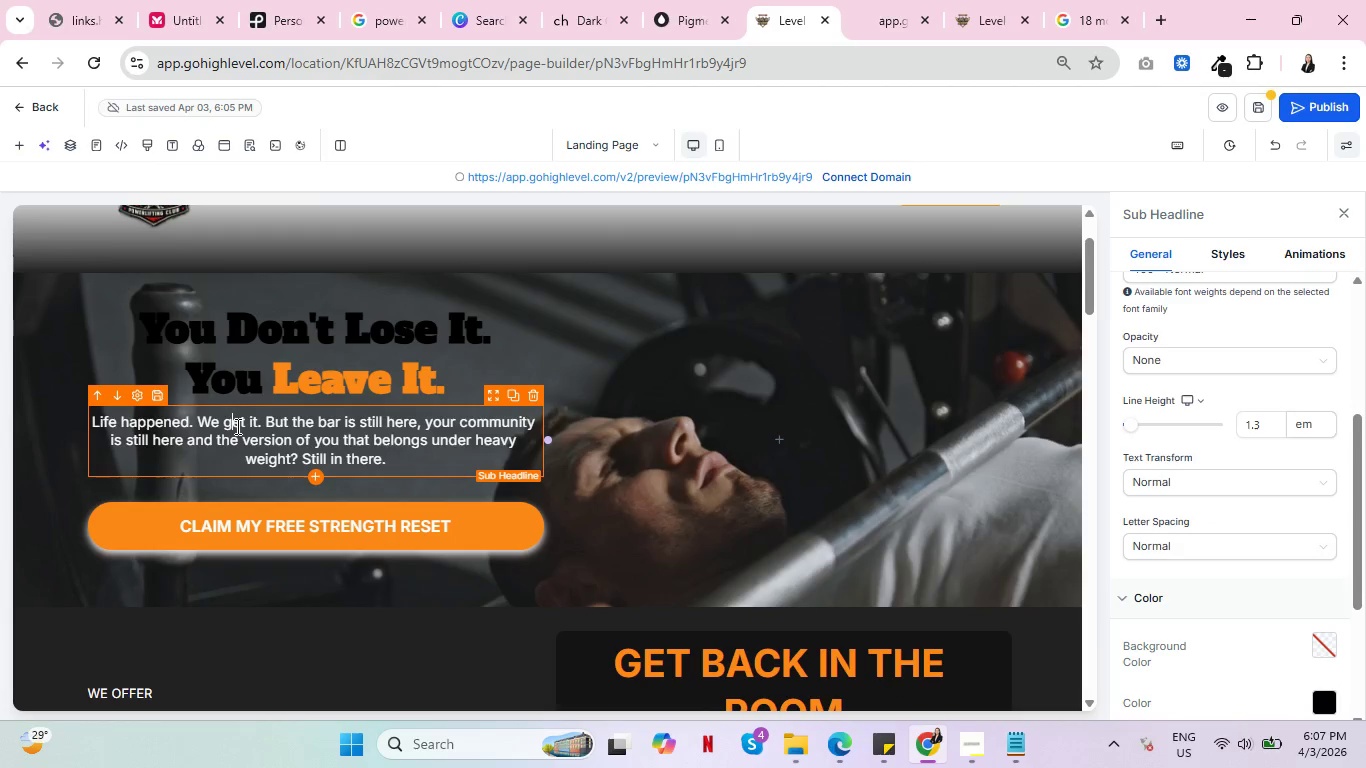 
triple_click([236, 426])
 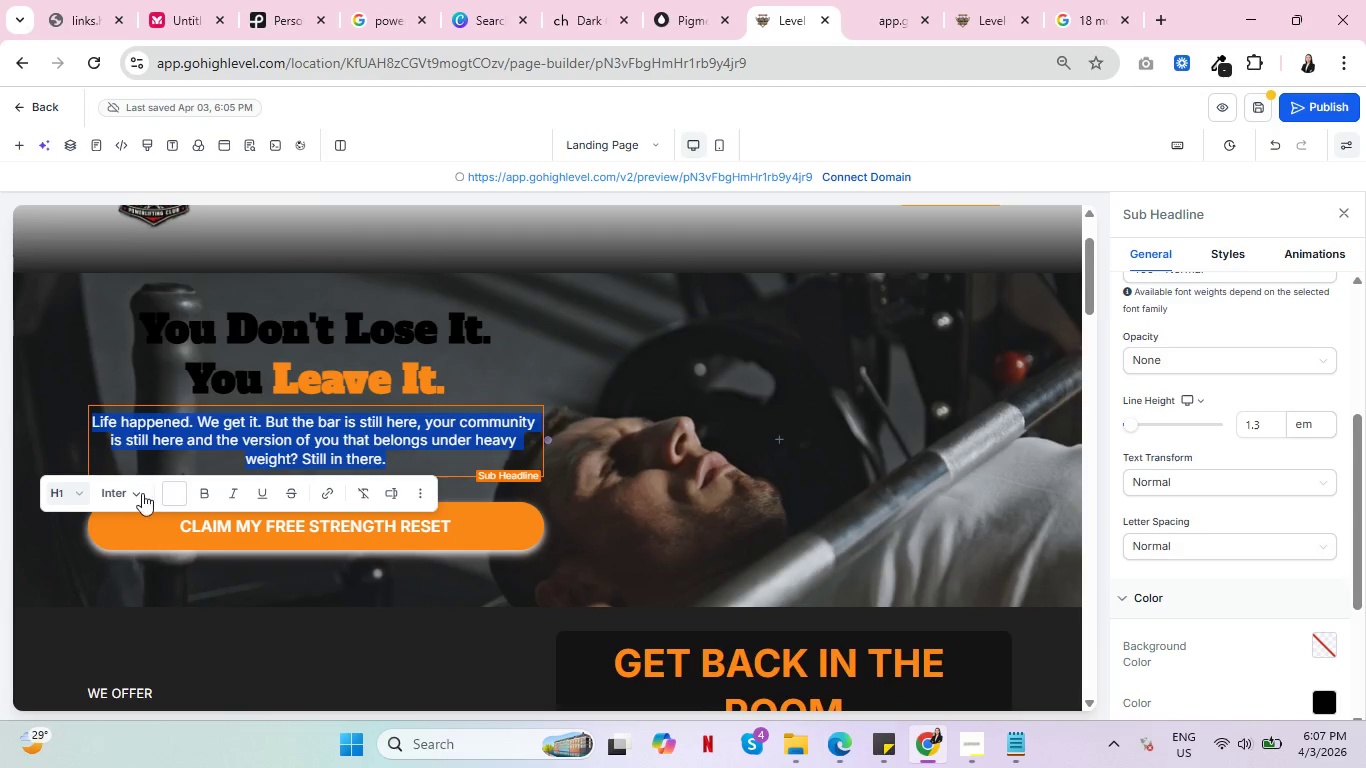 
left_click([136, 497])
 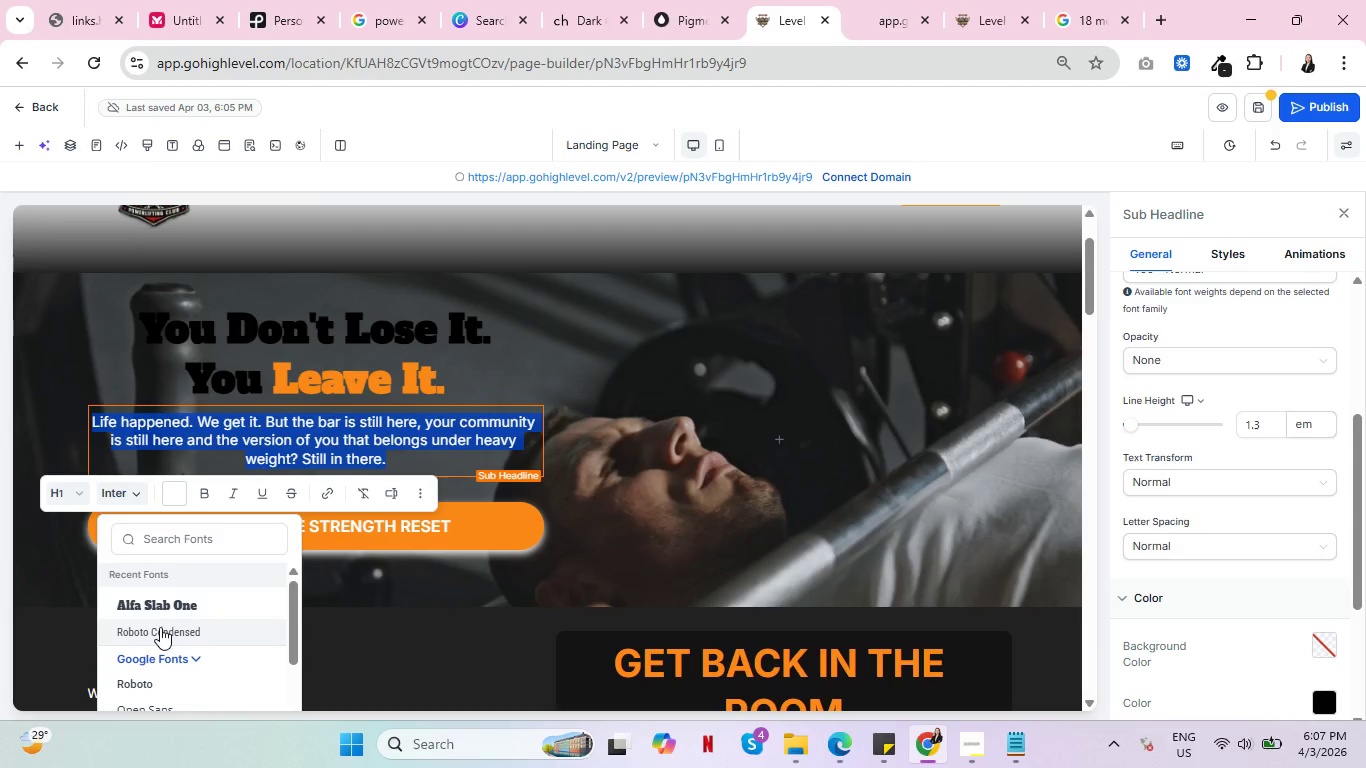 
scroll: coordinate [219, 624], scroll_direction: down, amount: 1.0
 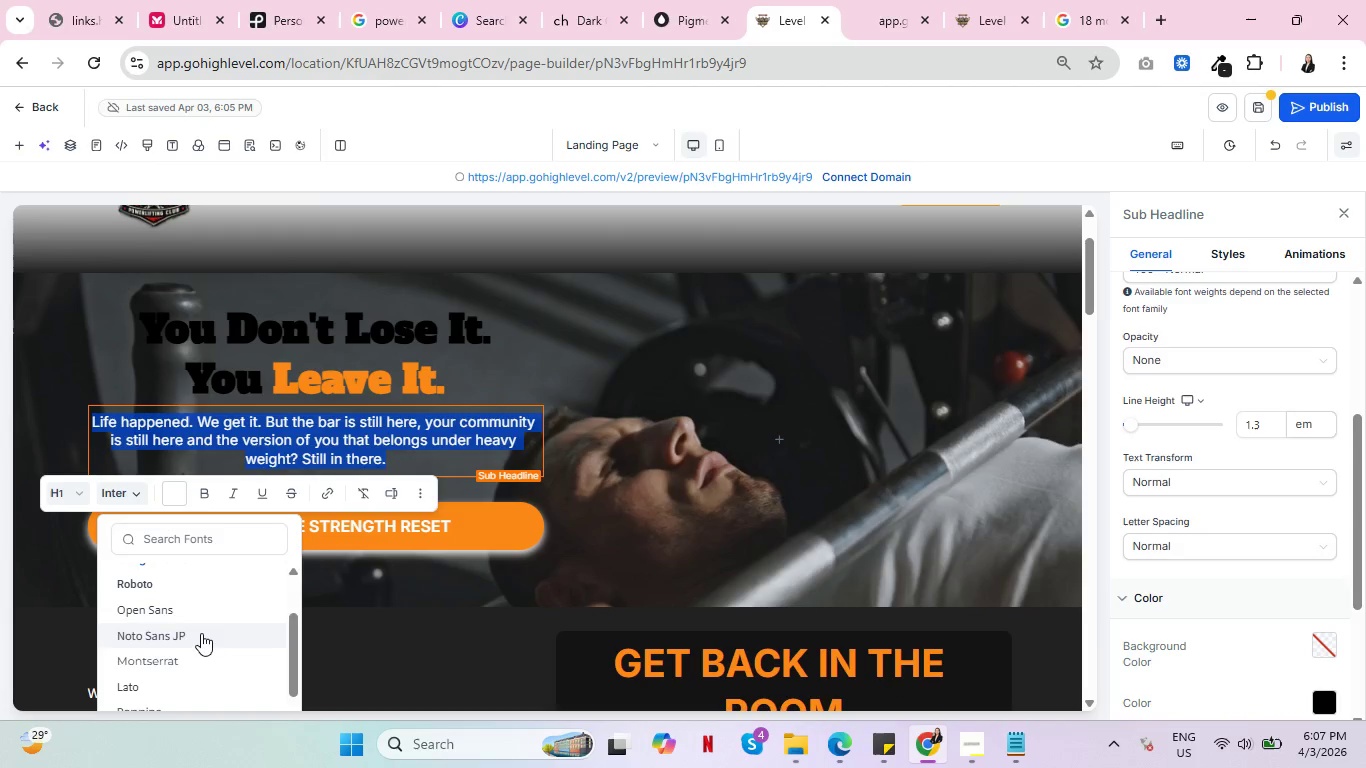 
left_click([186, 634])
 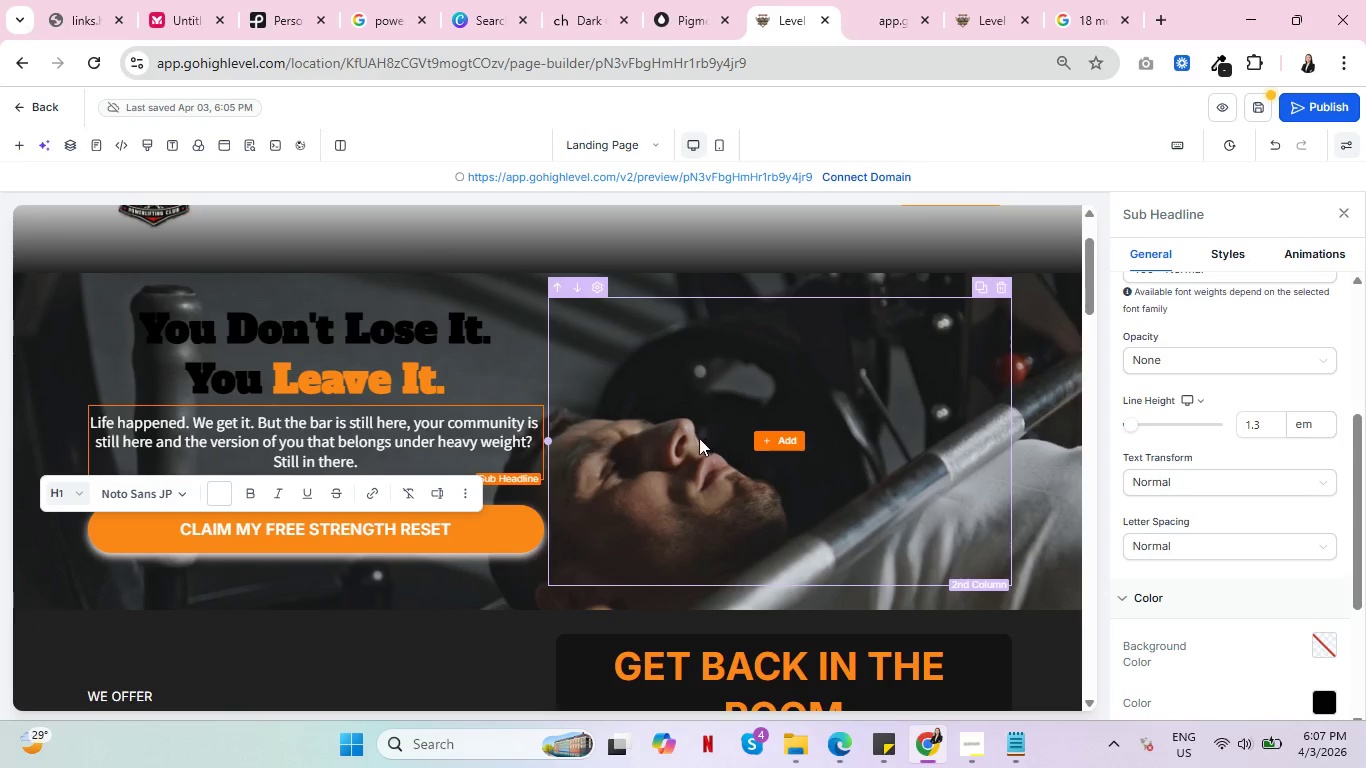 
left_click([665, 373])
 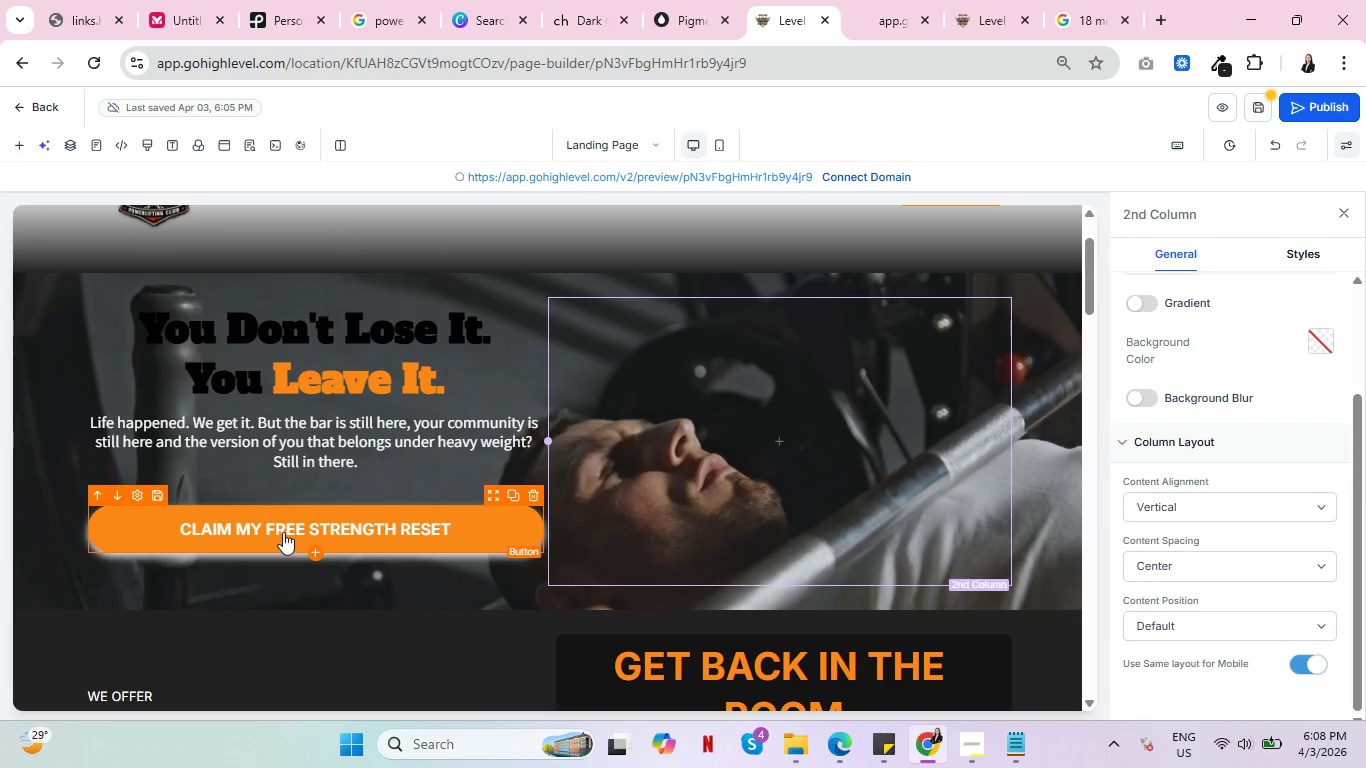 
left_click([284, 528])
 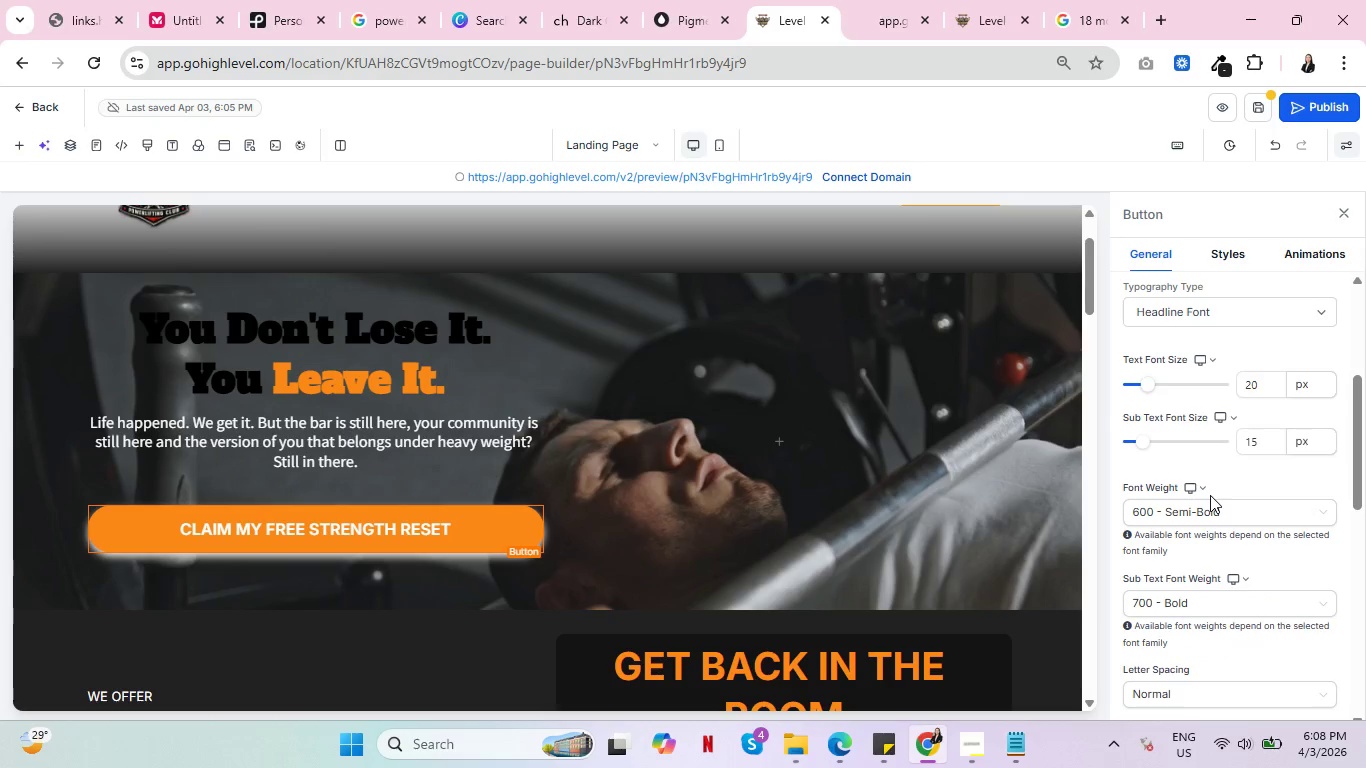 
scroll: coordinate [1223, 475], scroll_direction: up, amount: 6.0
 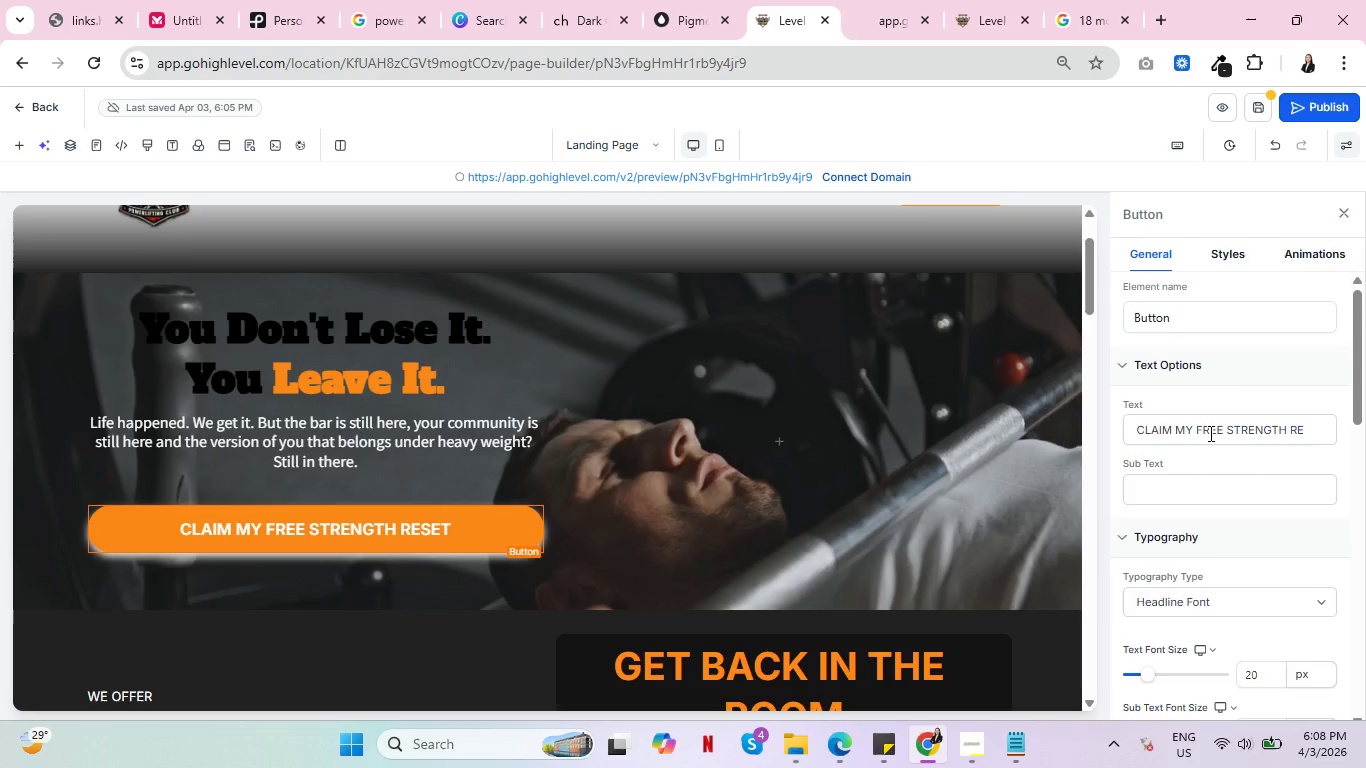 
double_click([1209, 433])
 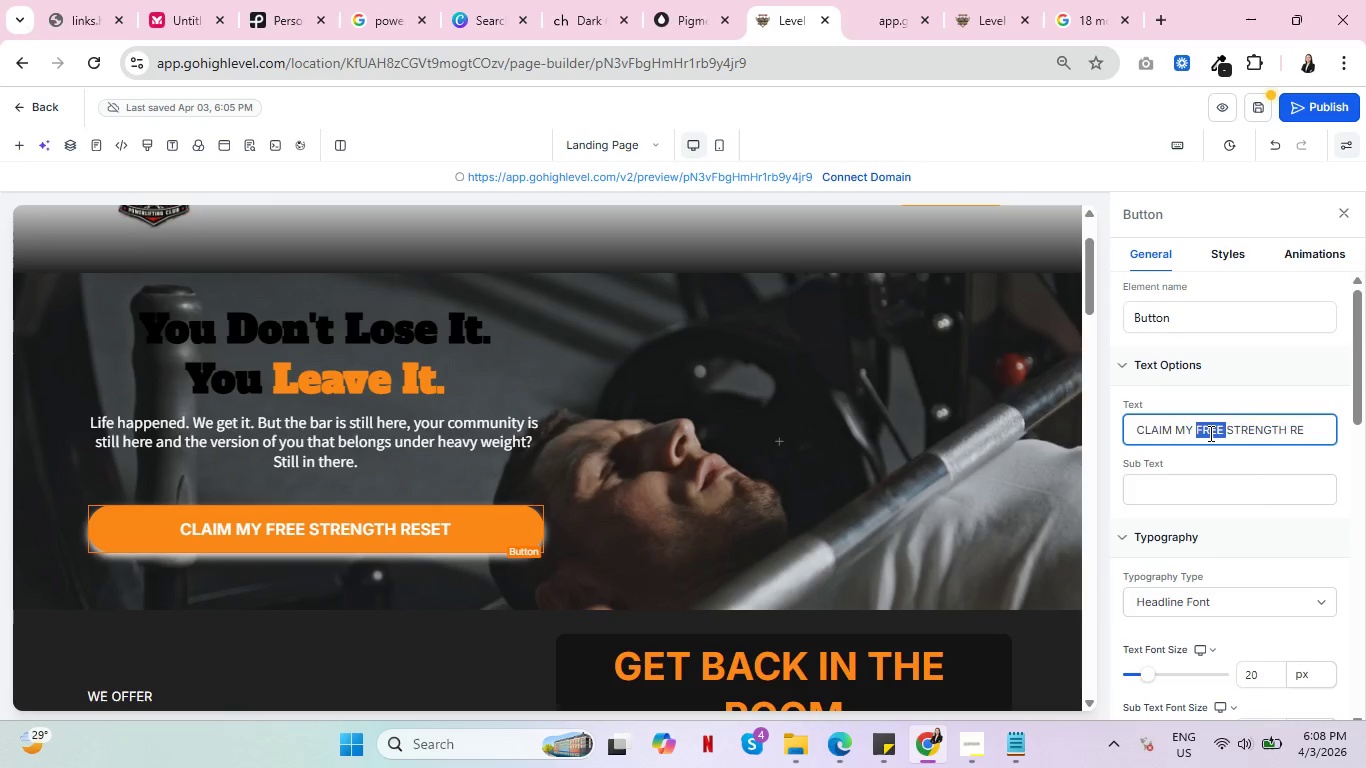 
triple_click([1209, 433])
 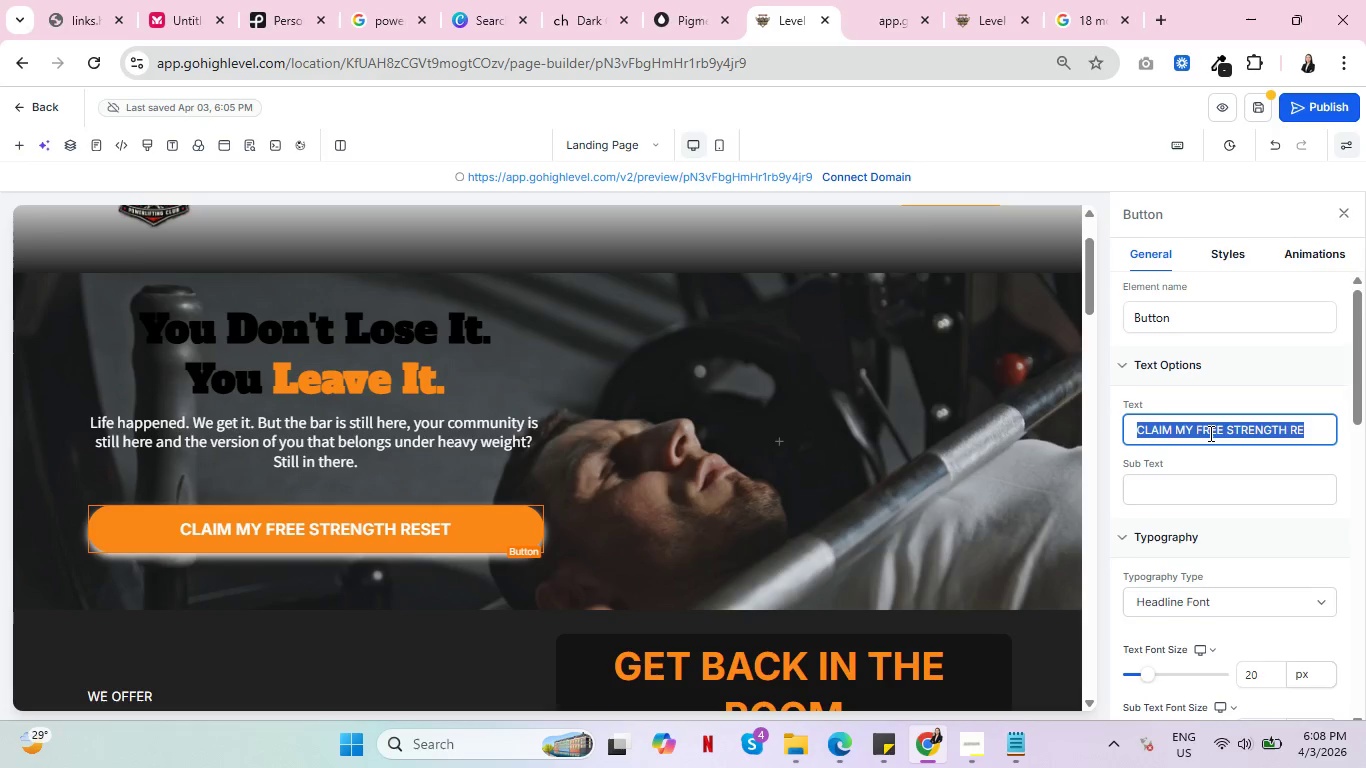 
scroll: coordinate [1205, 449], scroll_direction: down, amount: 6.0
 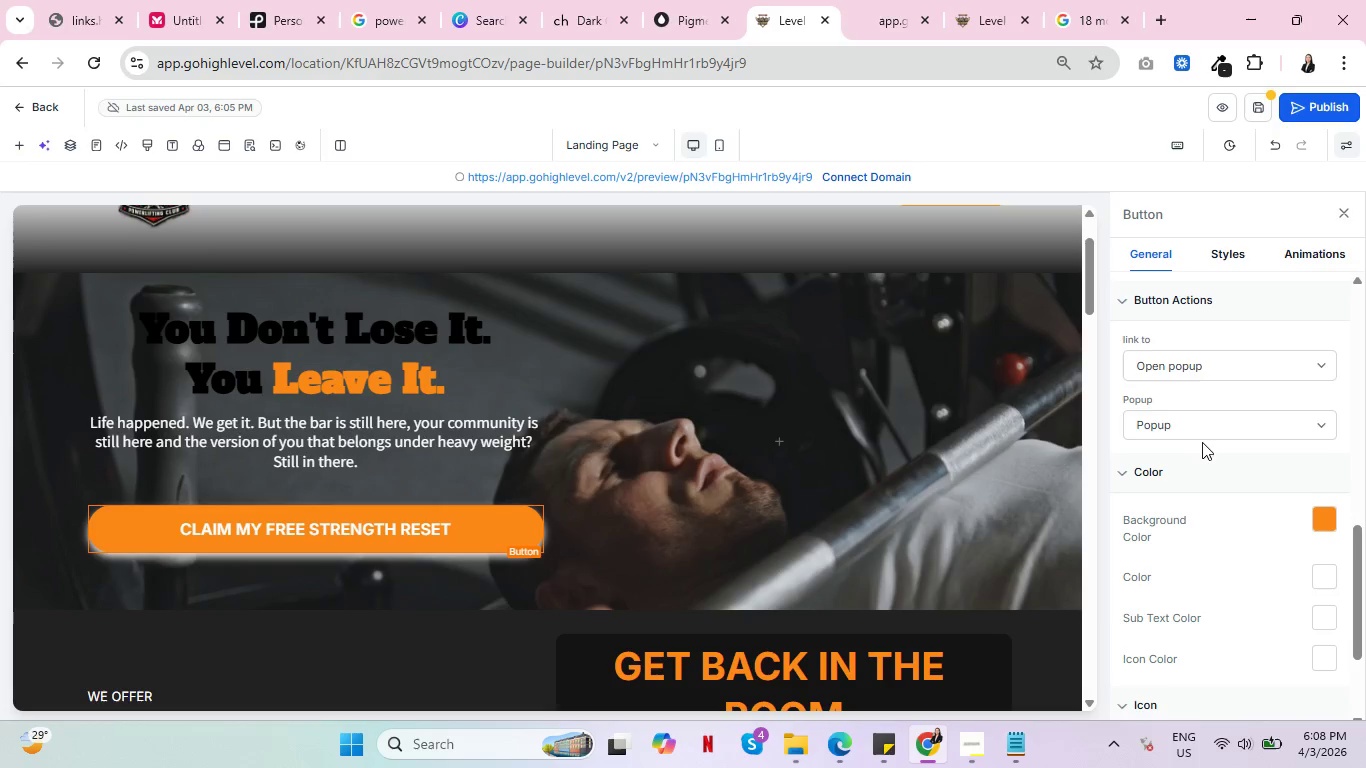 
wait(7.05)
 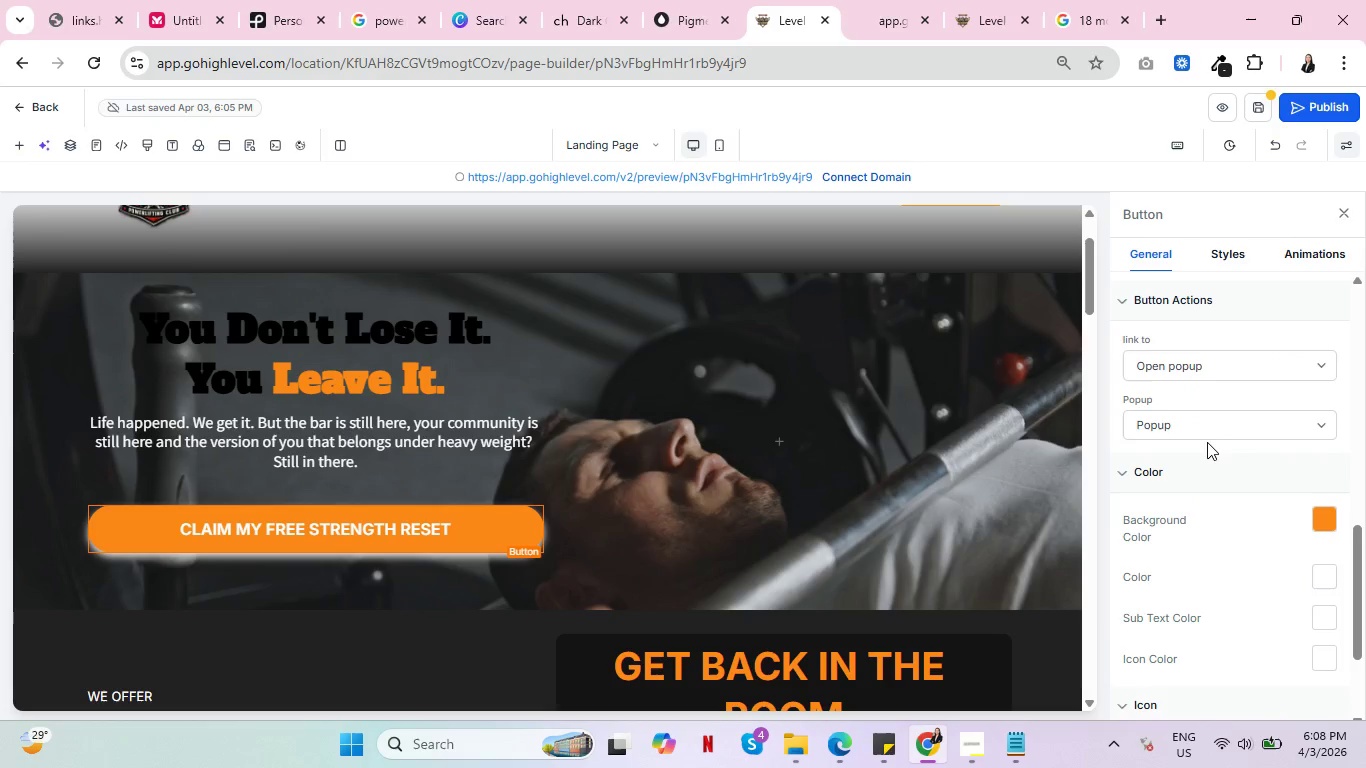 
scroll: coordinate [462, 517], scroll_direction: down, amount: 14.0
 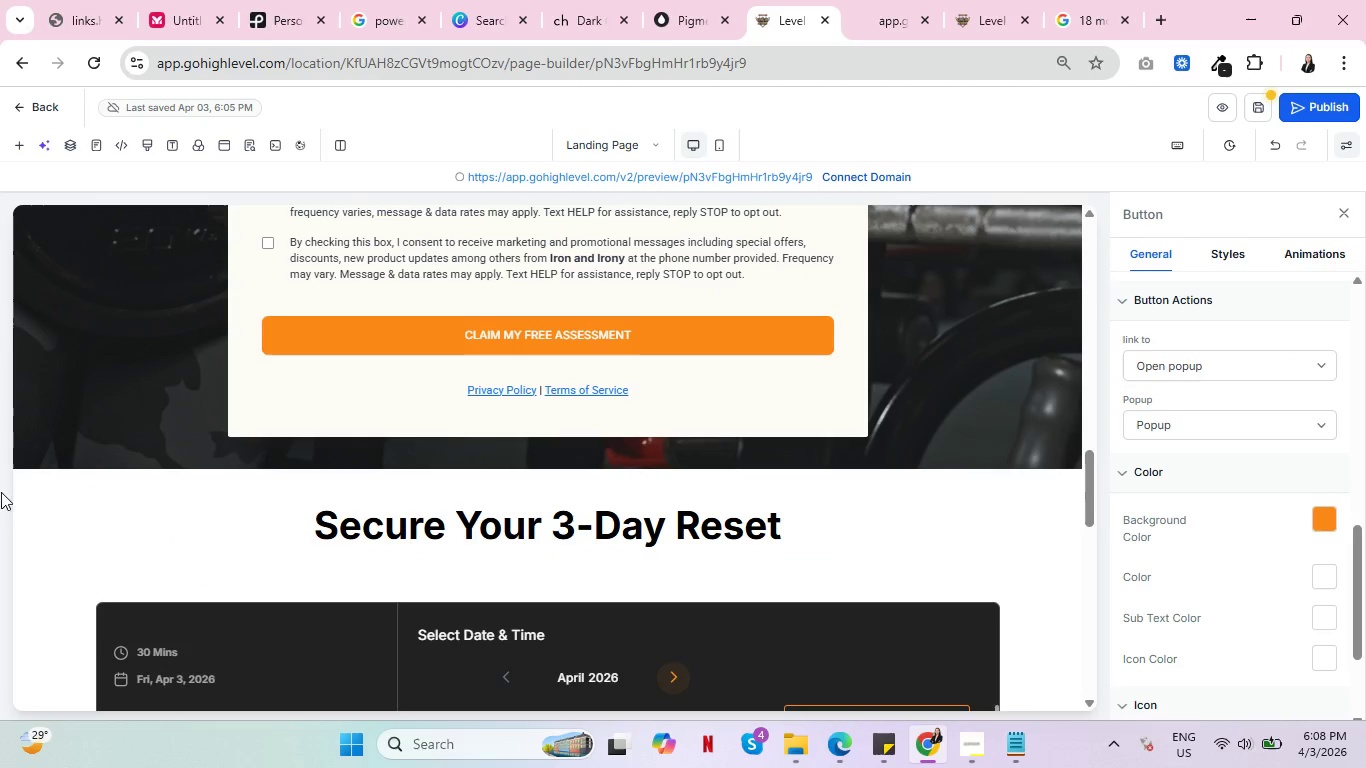 
left_click([44, 500])
 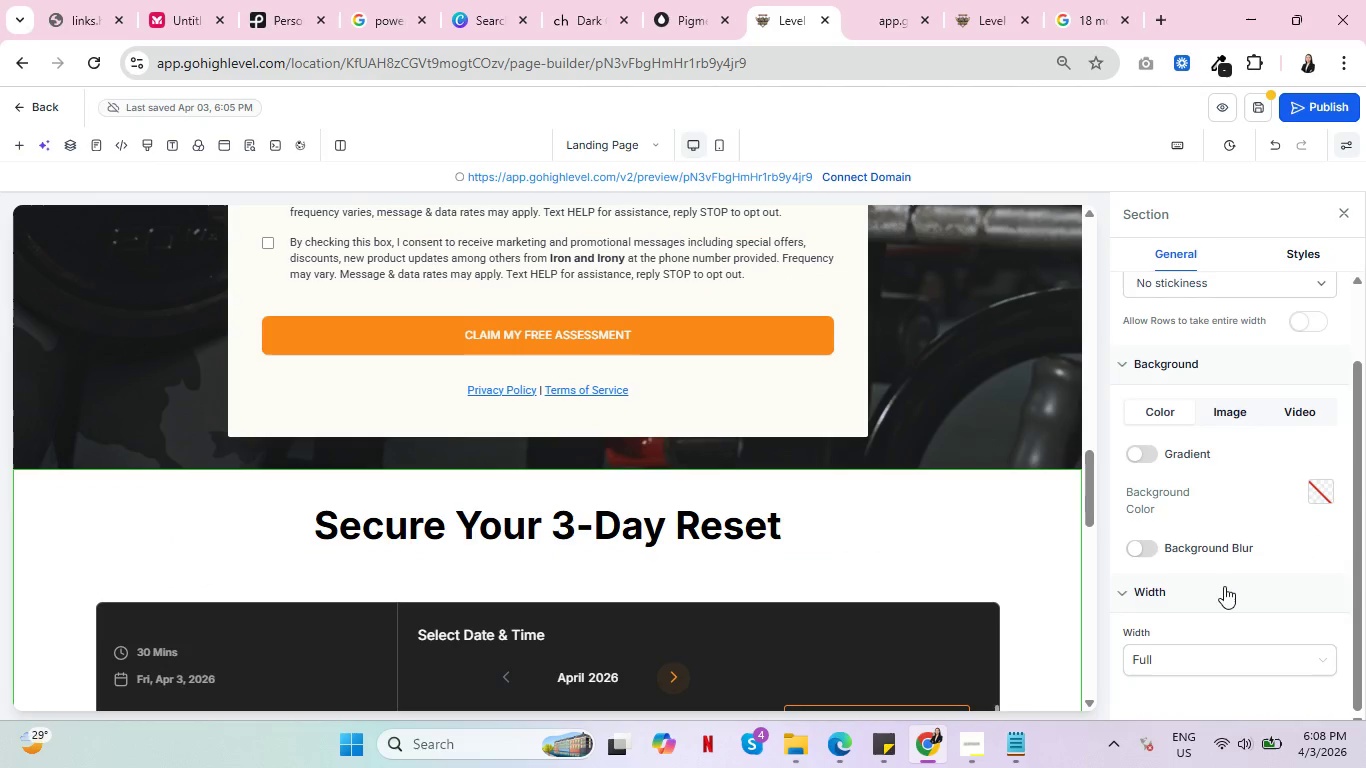 
scroll: coordinate [1333, 611], scroll_direction: down, amount: 7.0
 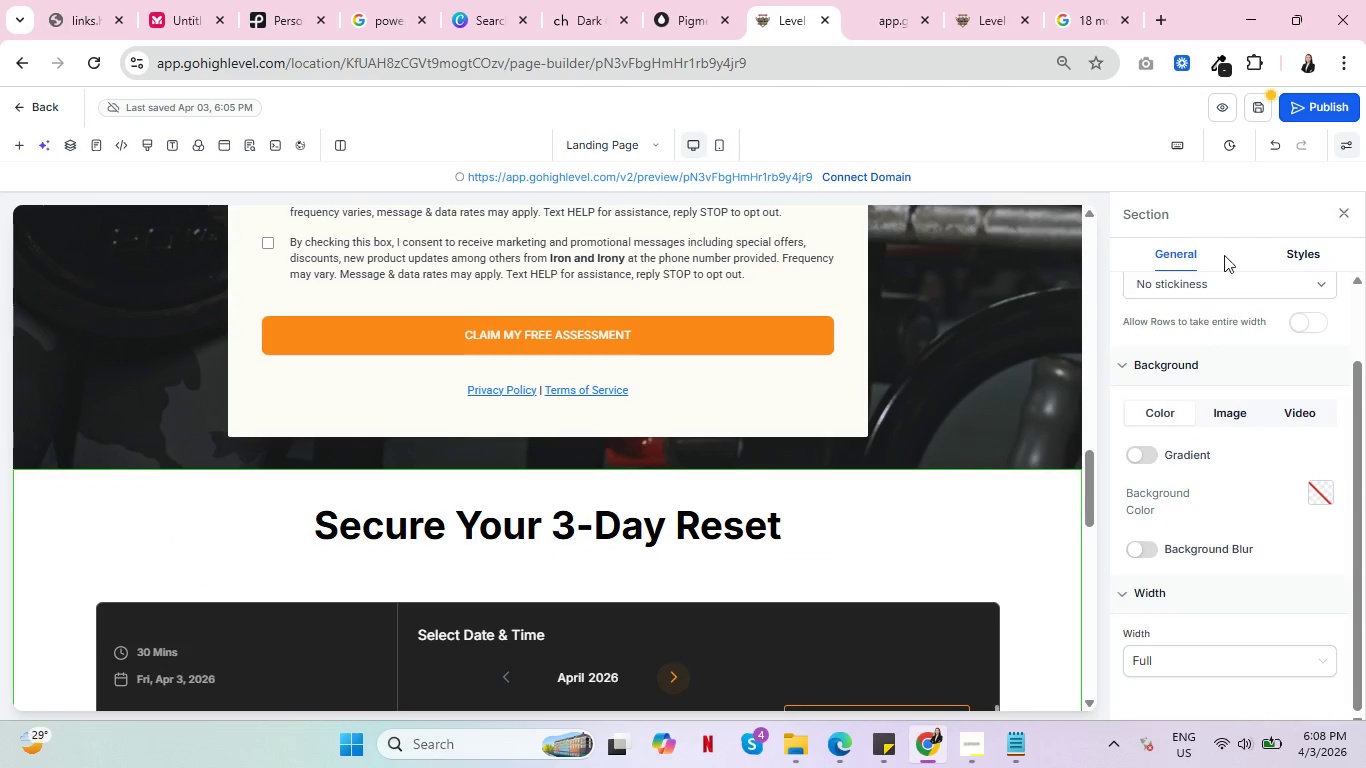 
left_click([1298, 244])
 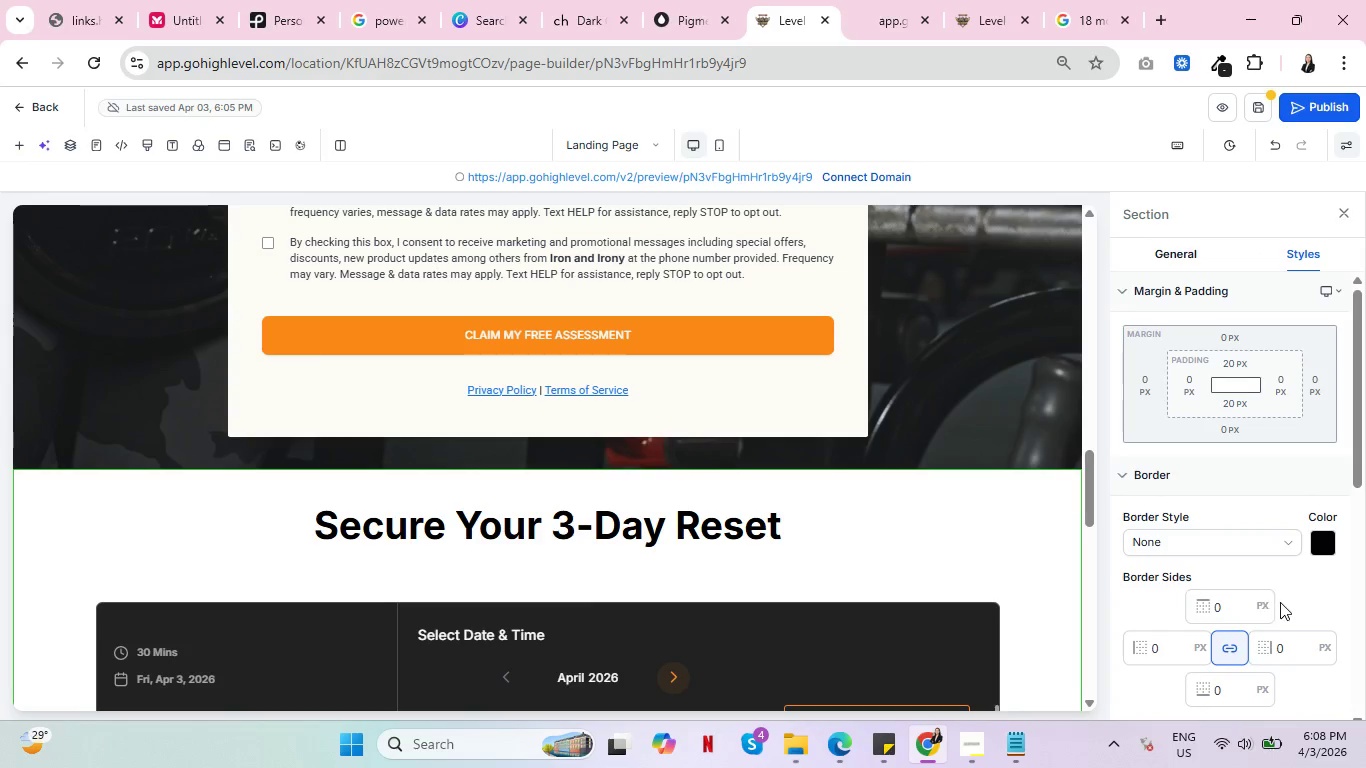 
scroll: coordinate [1304, 586], scroll_direction: down, amount: 12.0
 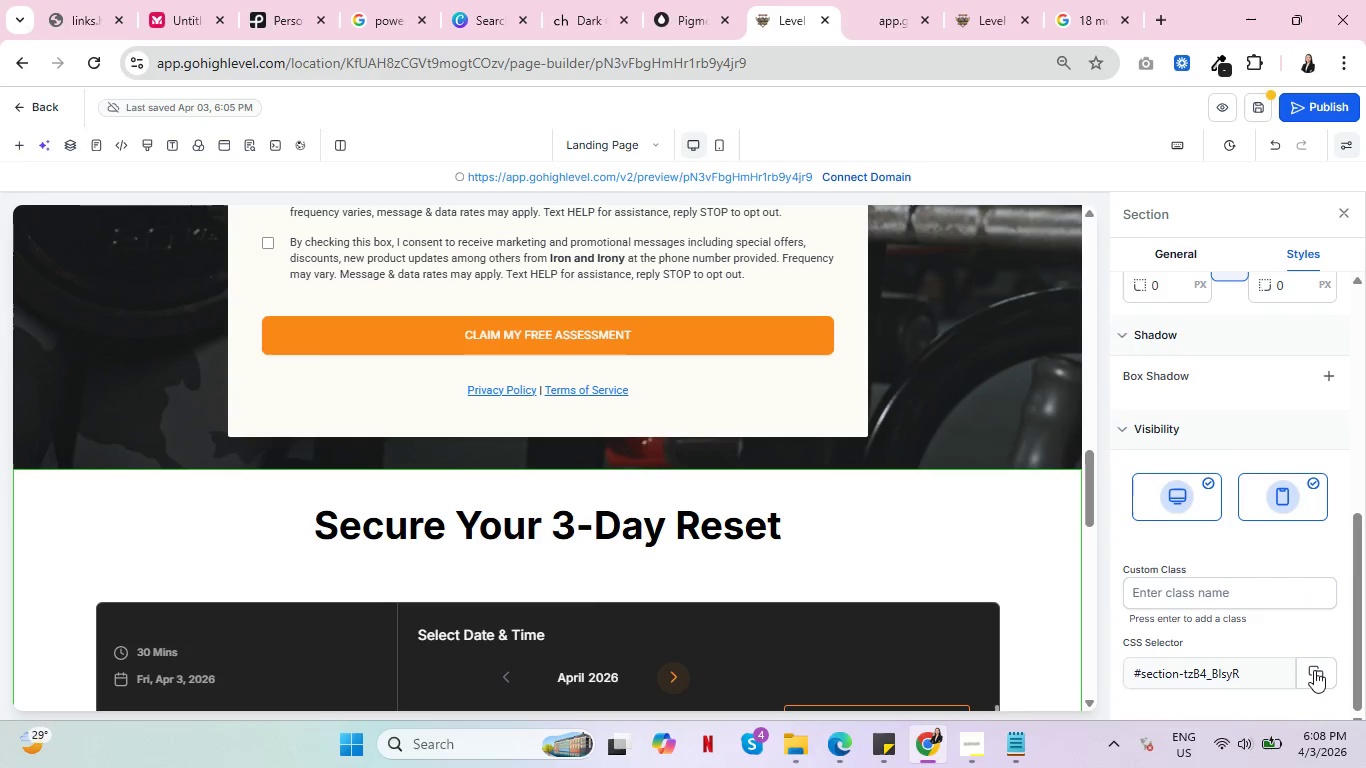 
left_click([1314, 670])
 